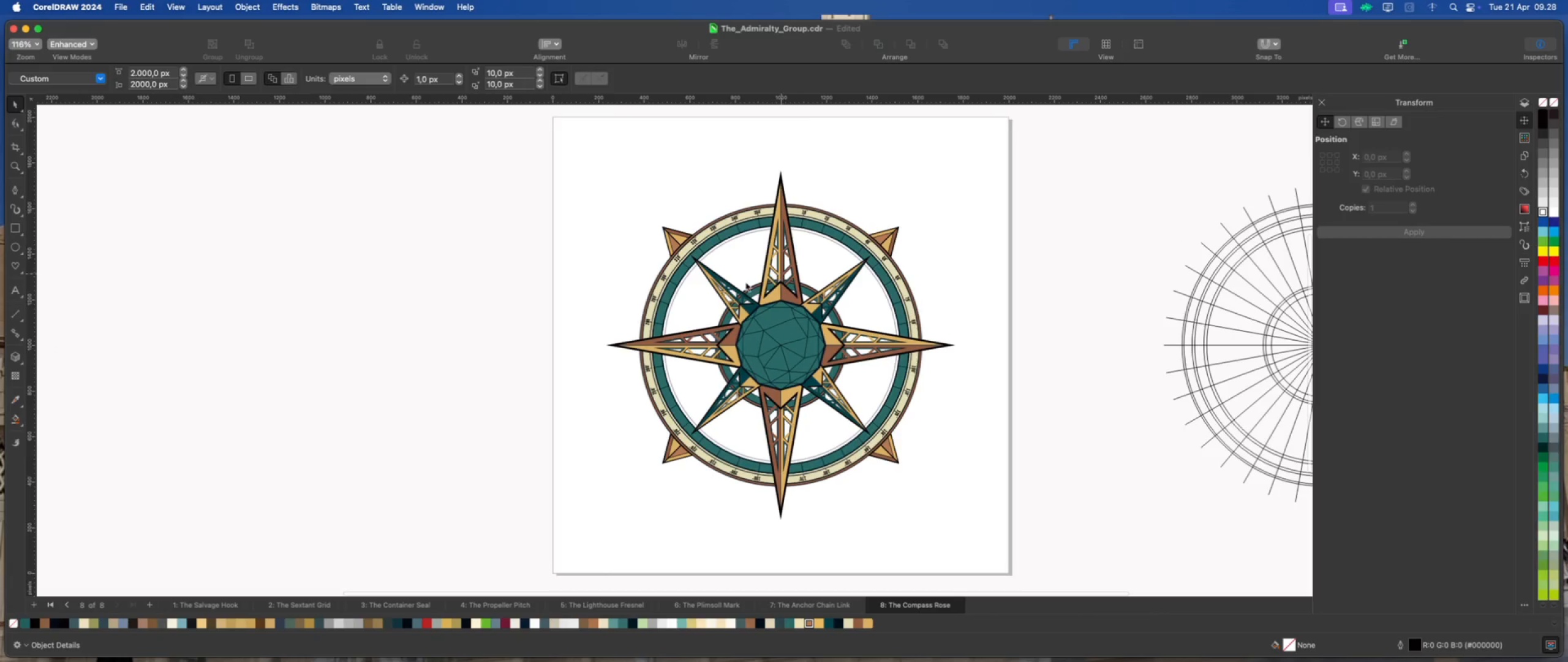 
scroll: coordinate [594, 271], scroll_direction: up, amount: 1.0
 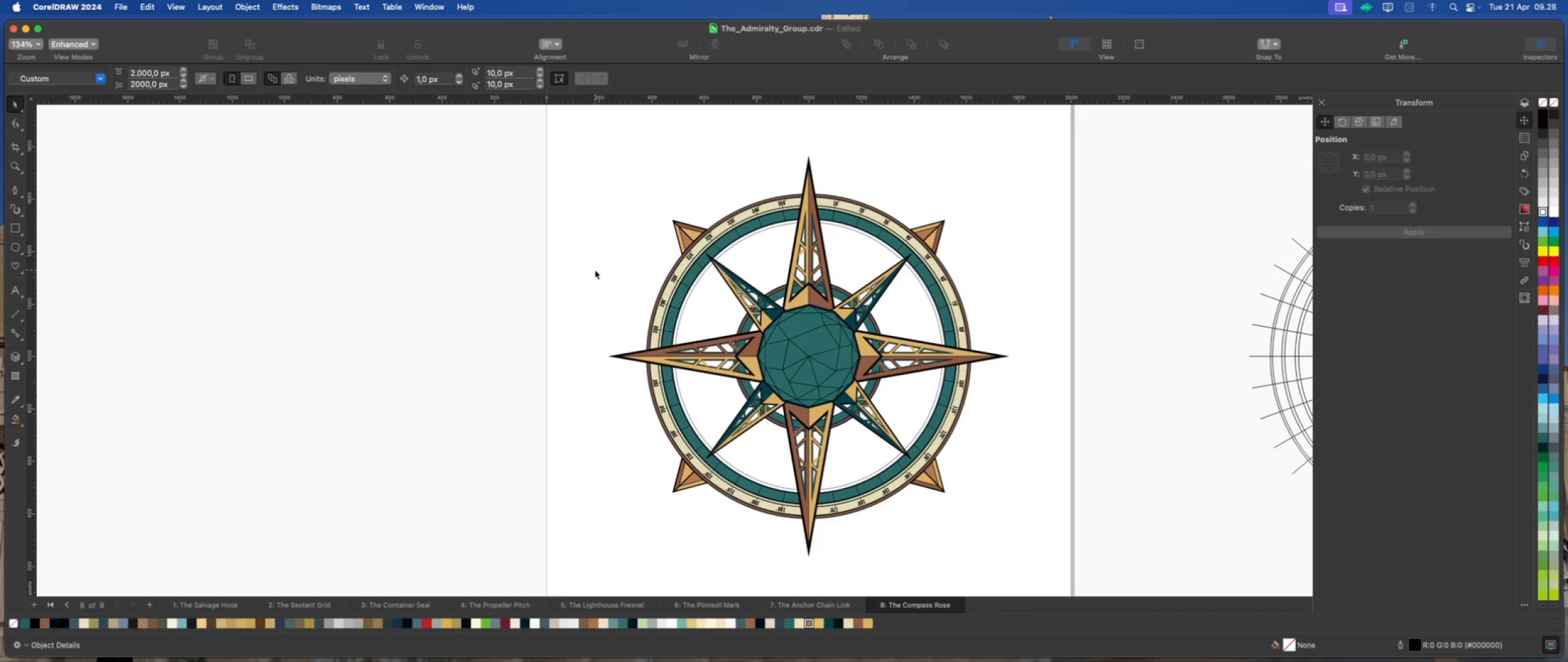 
wait(8.47)
 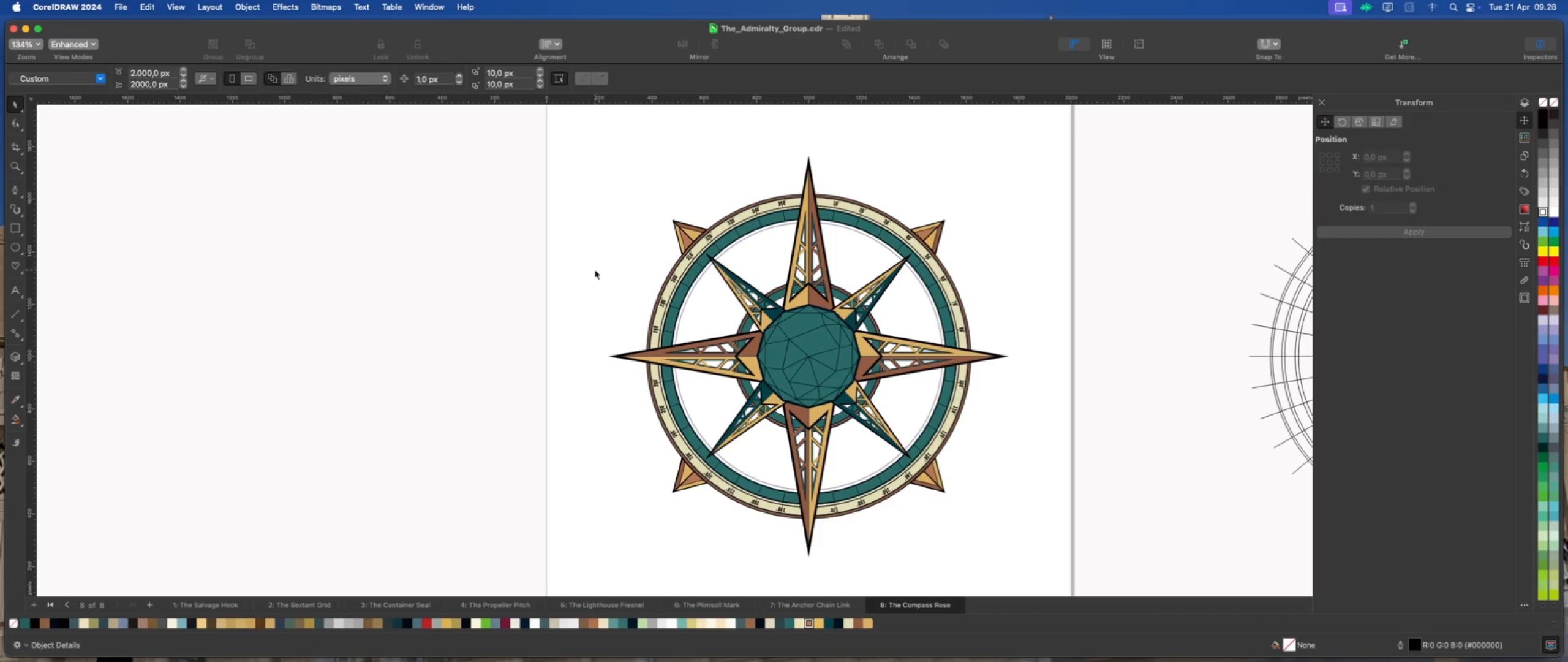 
scroll: coordinate [822, 307], scroll_direction: up, amount: 1.0
 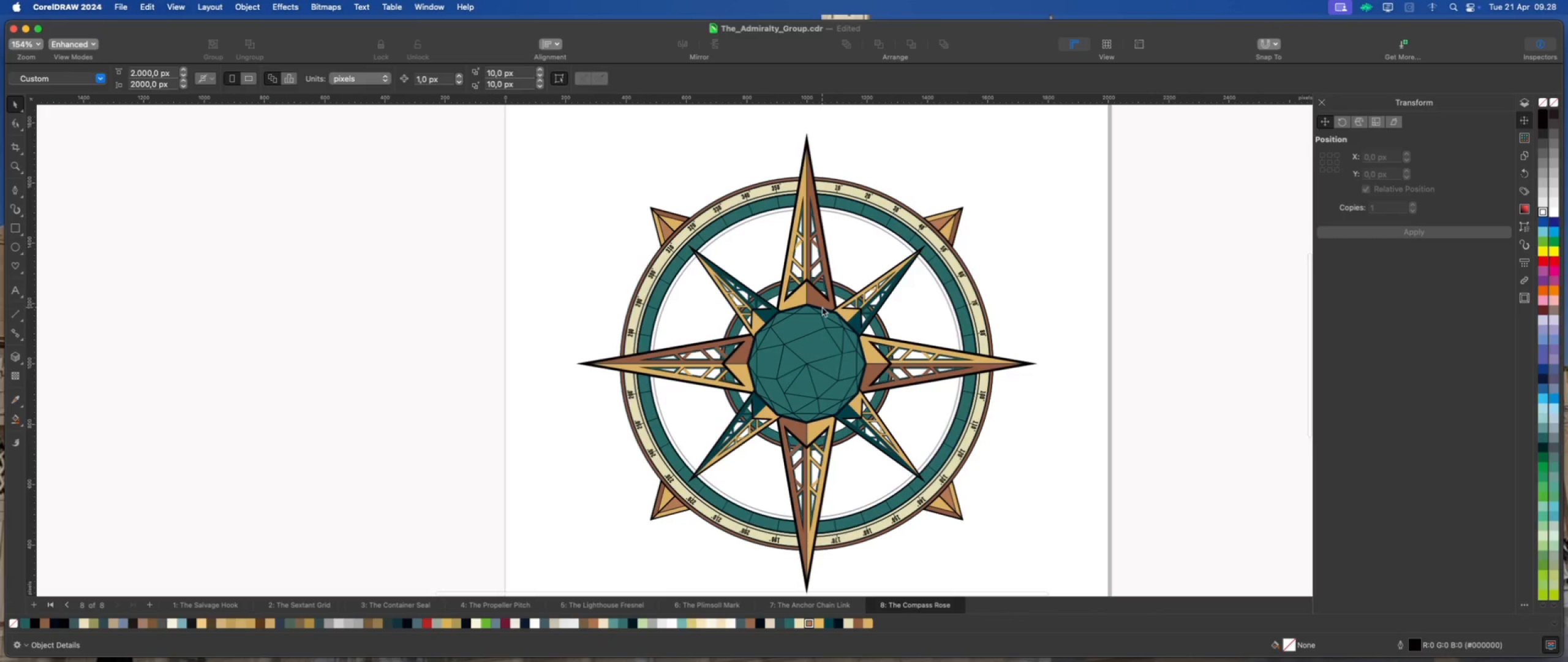 
scroll: coordinate [822, 307], scroll_direction: down, amount: 1.0
 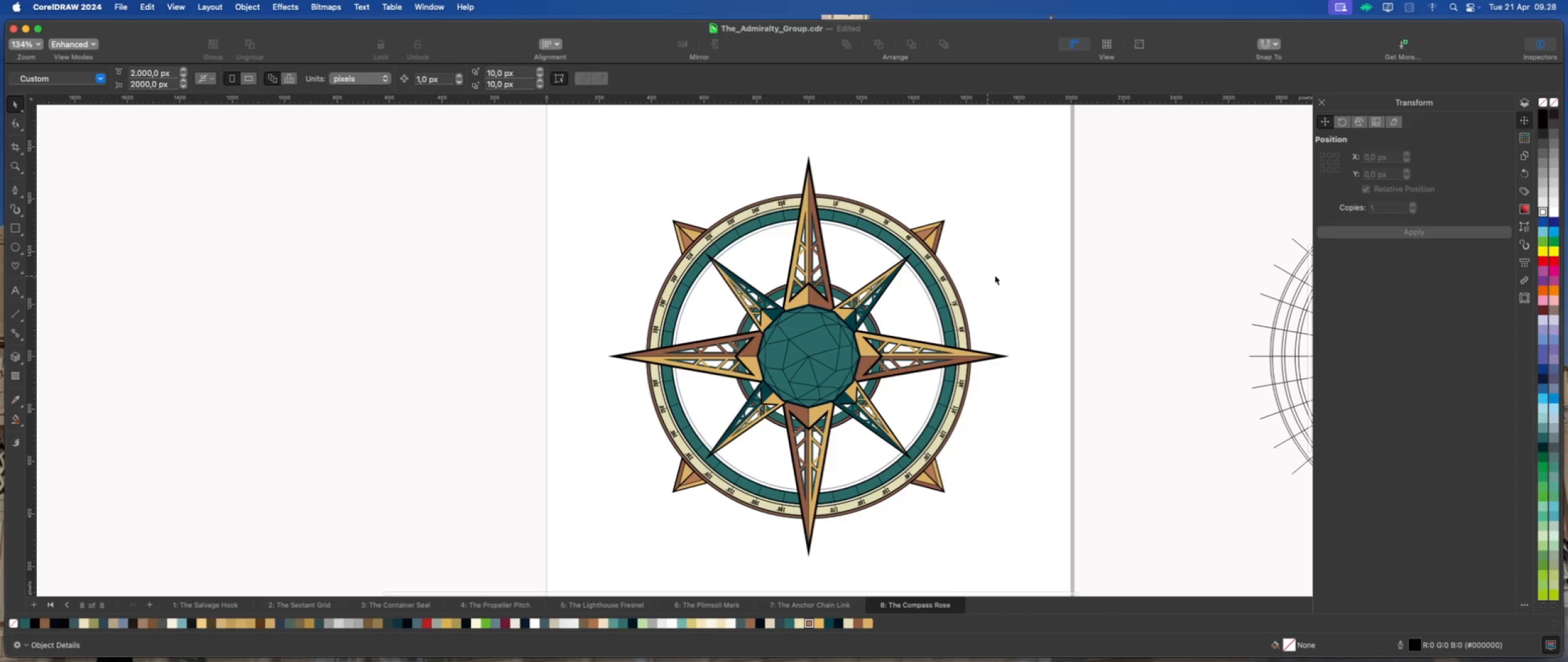 
left_click([998, 274])
 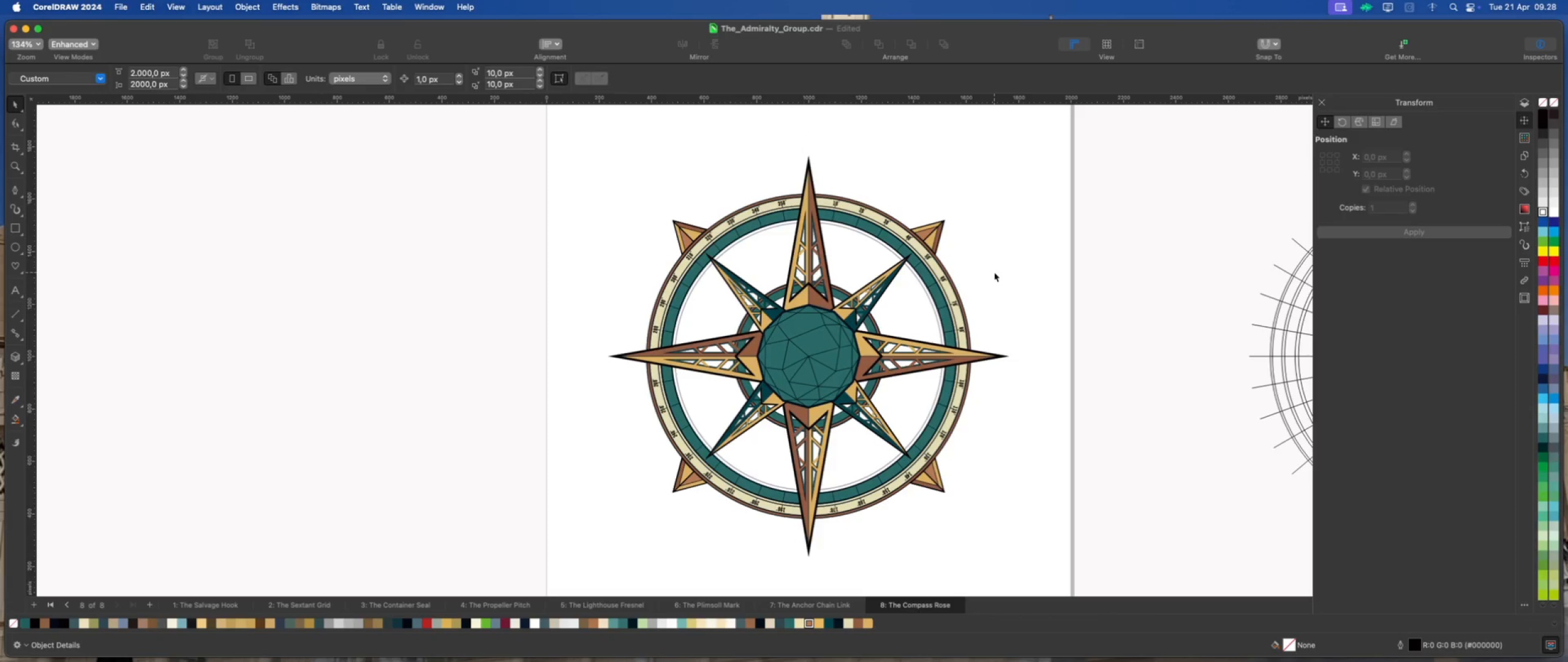 
scroll: coordinate [457, 305], scroll_direction: down, amount: 6.0
 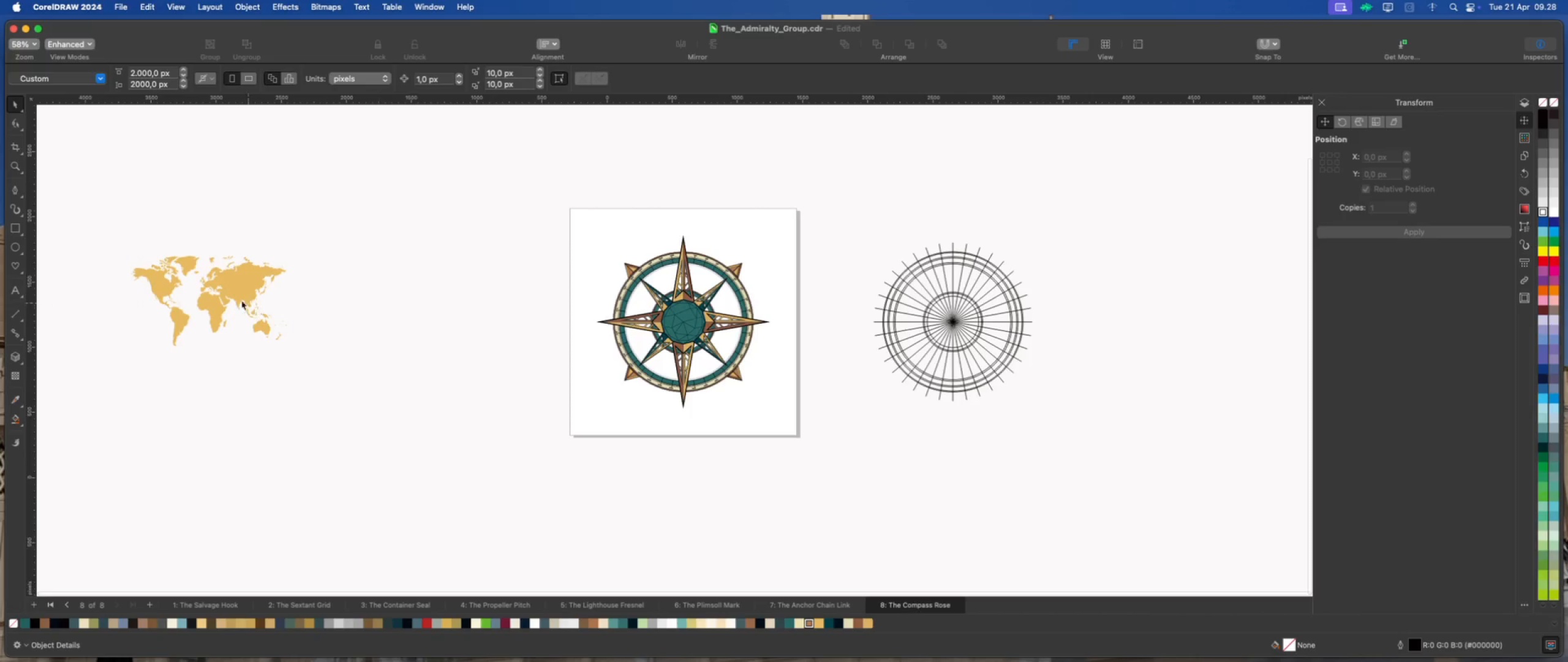 
left_click([230, 295])
 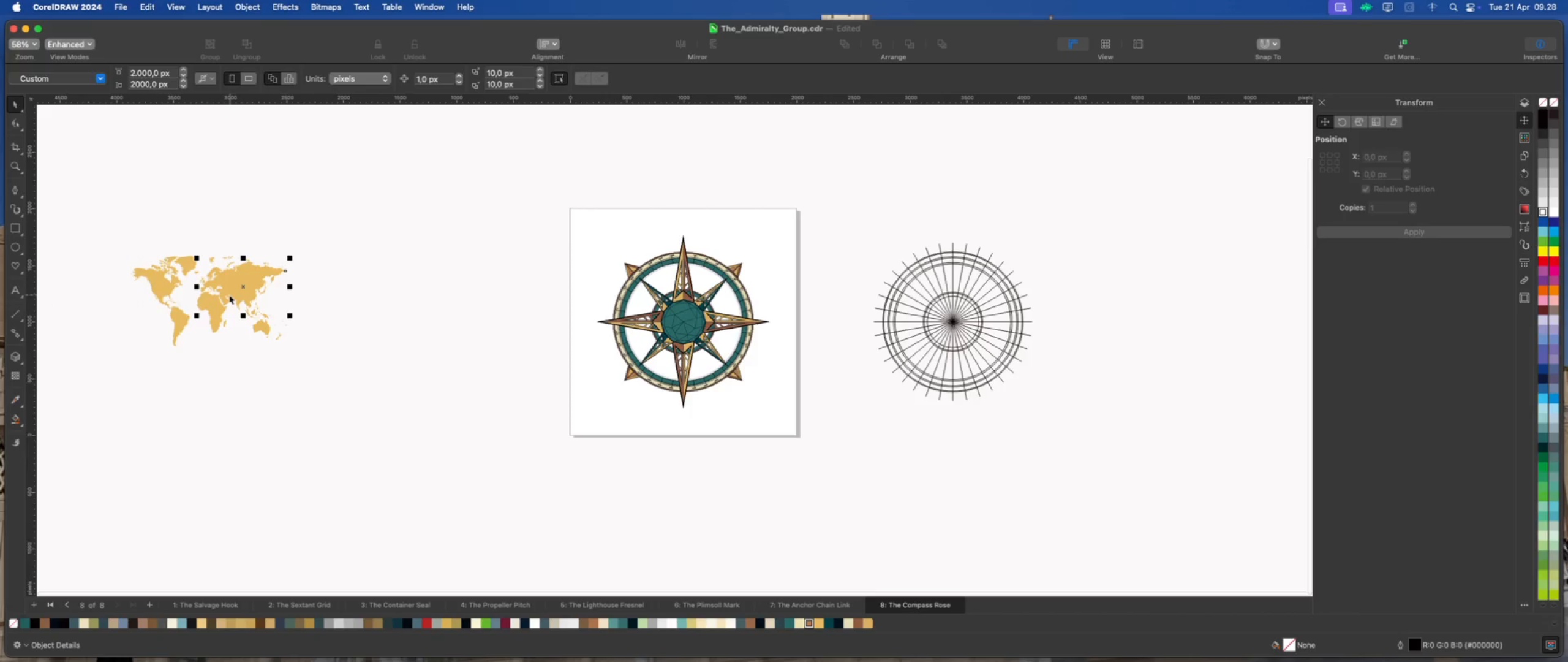 
scroll: coordinate [228, 294], scroll_direction: up, amount: 2.0
 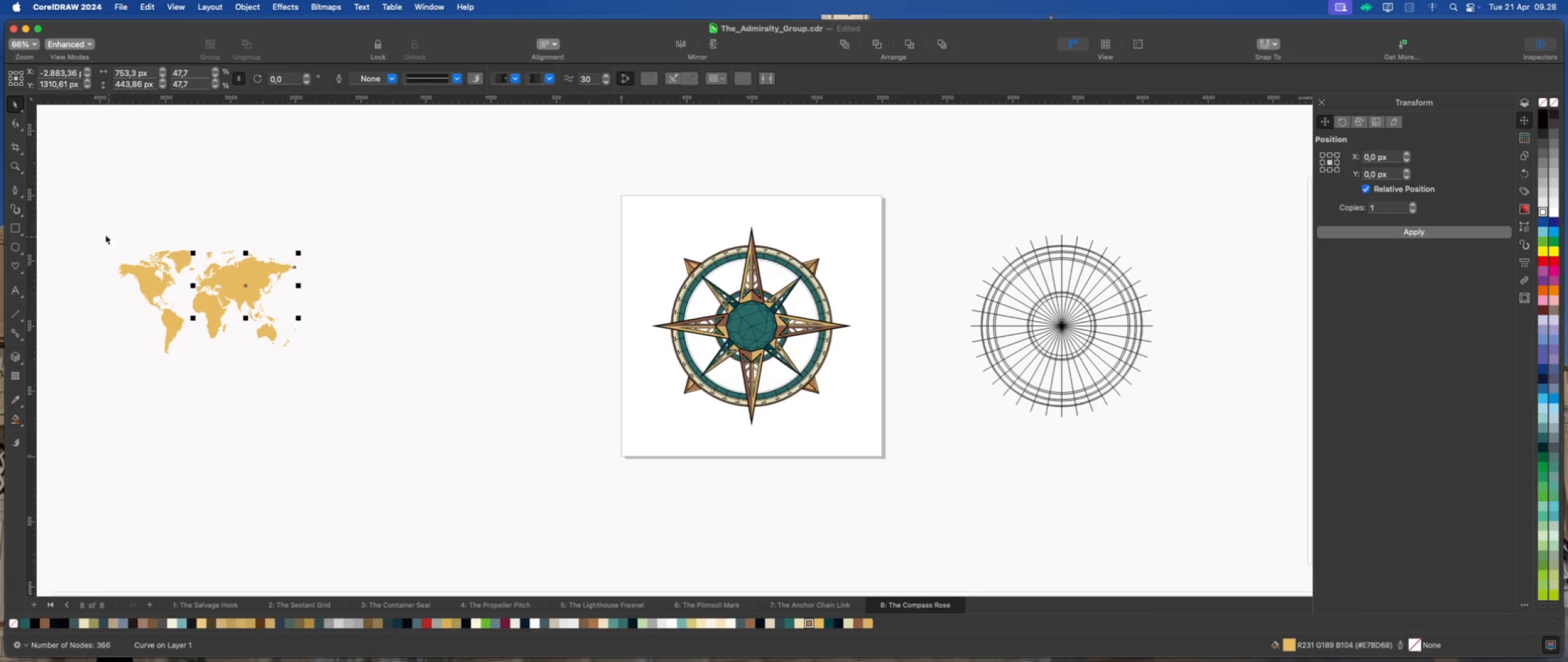 
left_click_drag(start_coordinate=[91, 220], to_coordinate=[314, 380])
 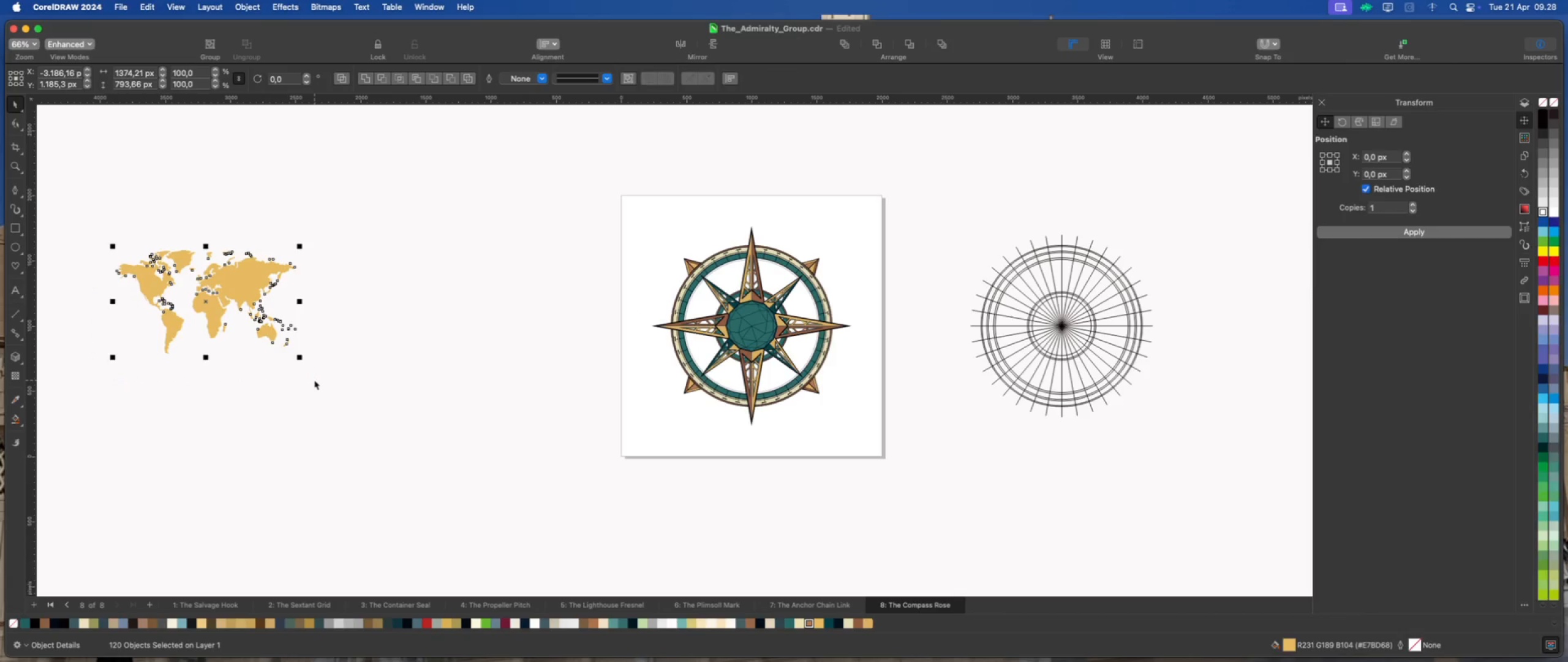 
key(Meta+G)
 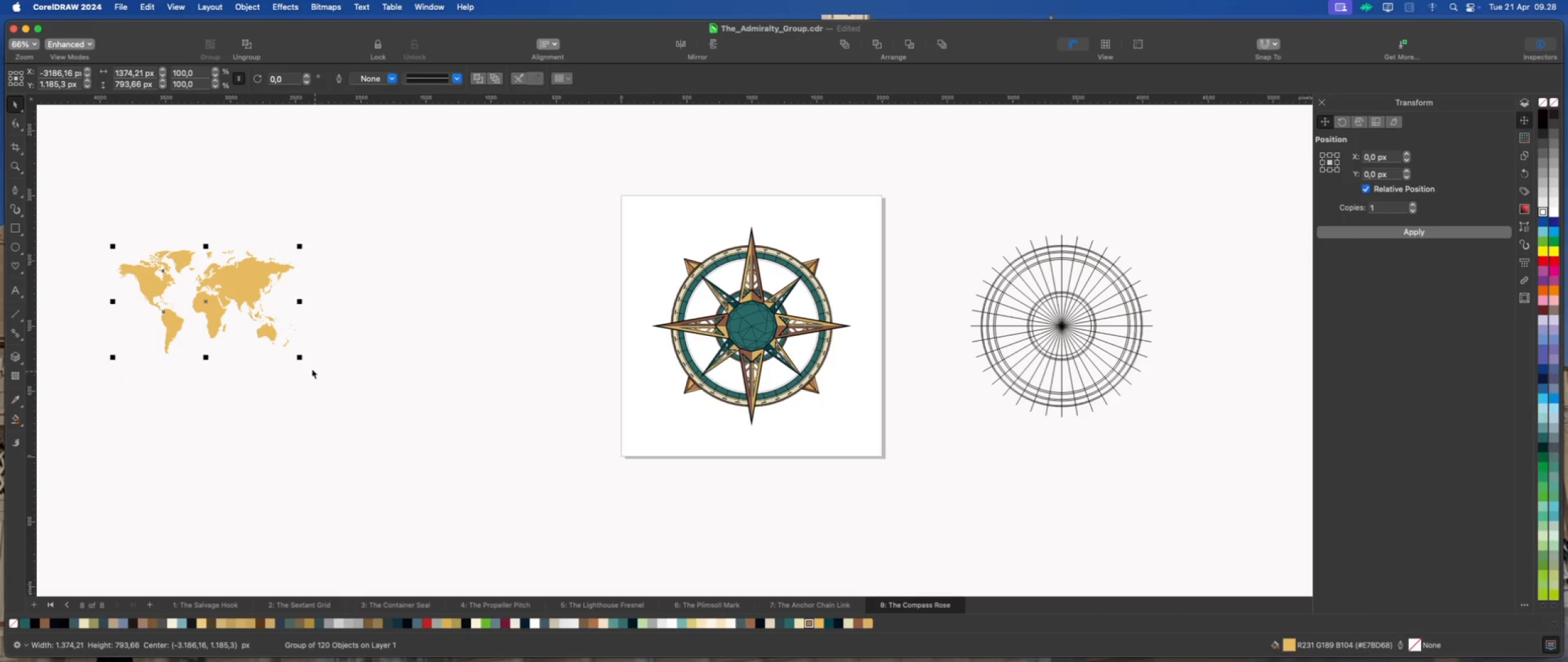 
scroll: coordinate [287, 356], scroll_direction: up, amount: 2.0
 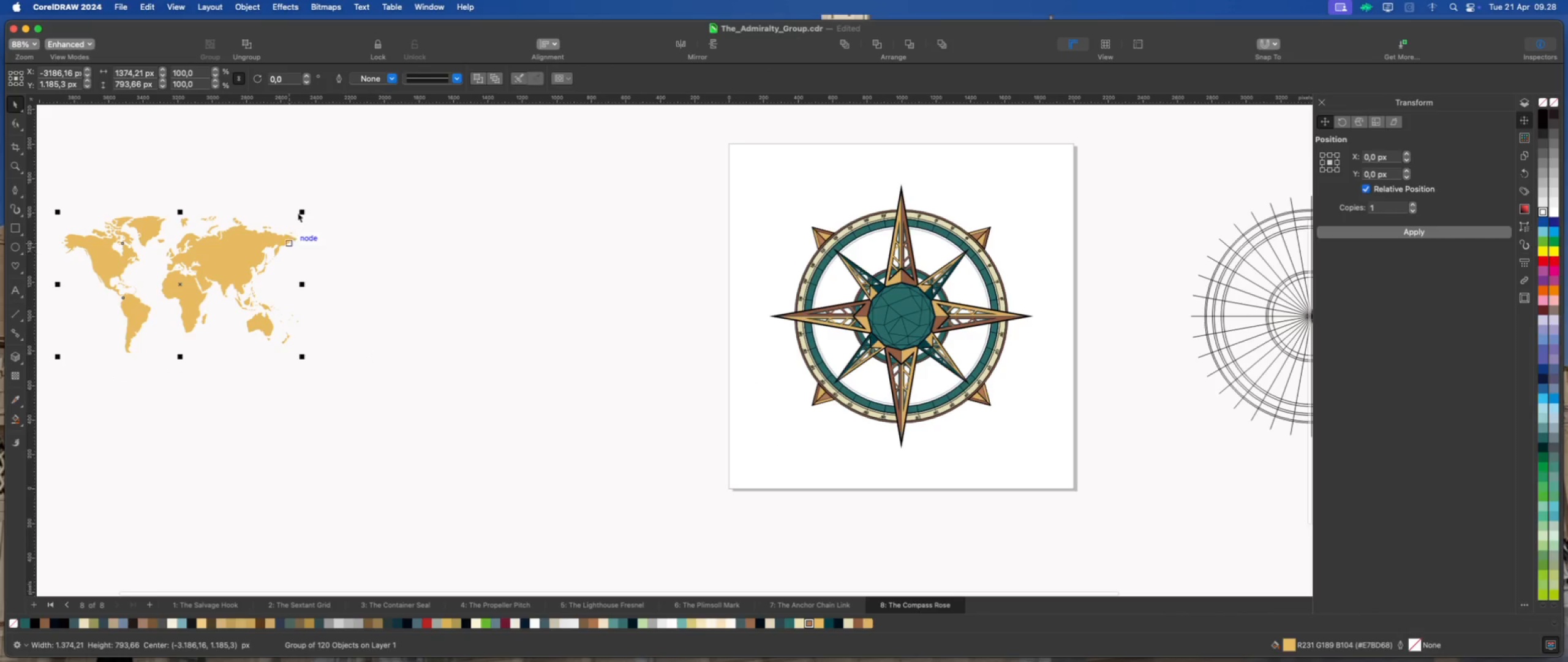 
left_click_drag(start_coordinate=[302, 211], to_coordinate=[228, 248])
 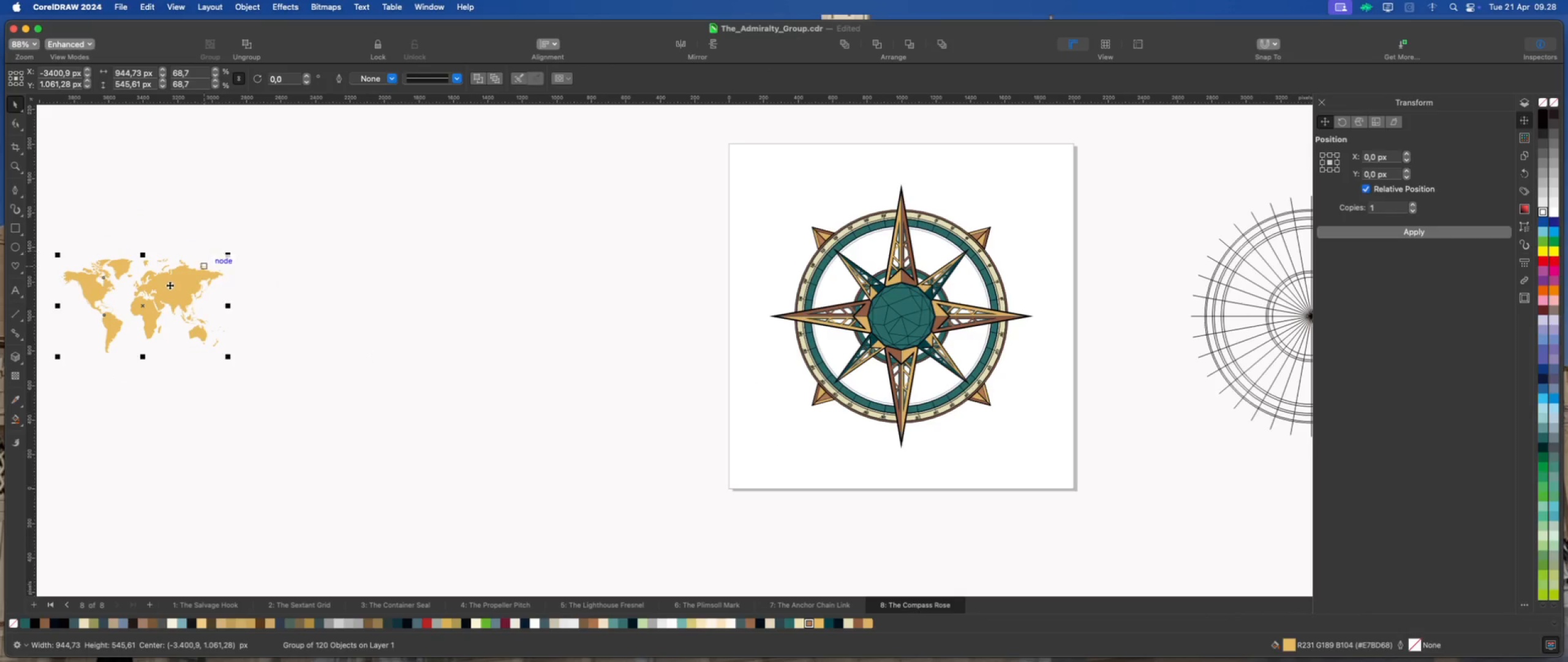 
left_click_drag(start_coordinate=[167, 286], to_coordinate=[624, 307])
 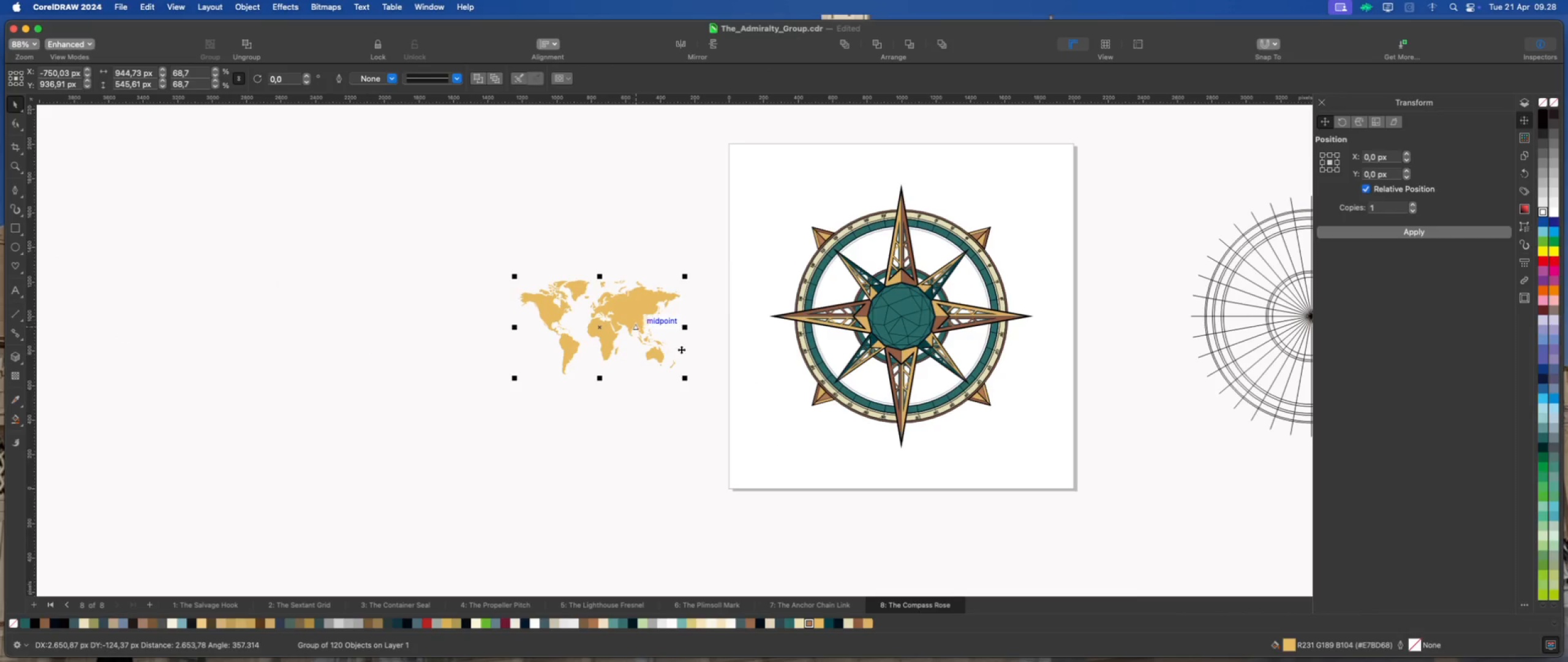 
scroll: coordinate [677, 348], scroll_direction: up, amount: 4.0
 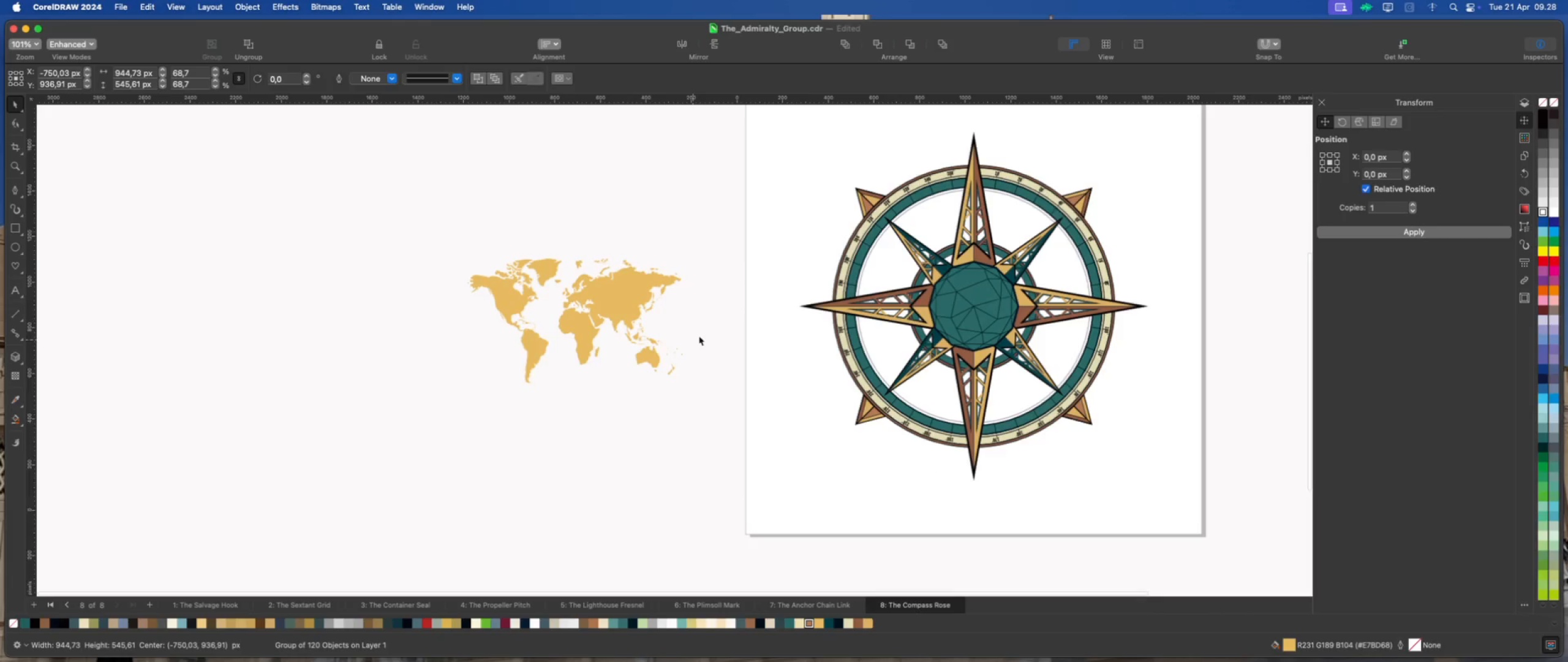 
left_click([699, 336])
 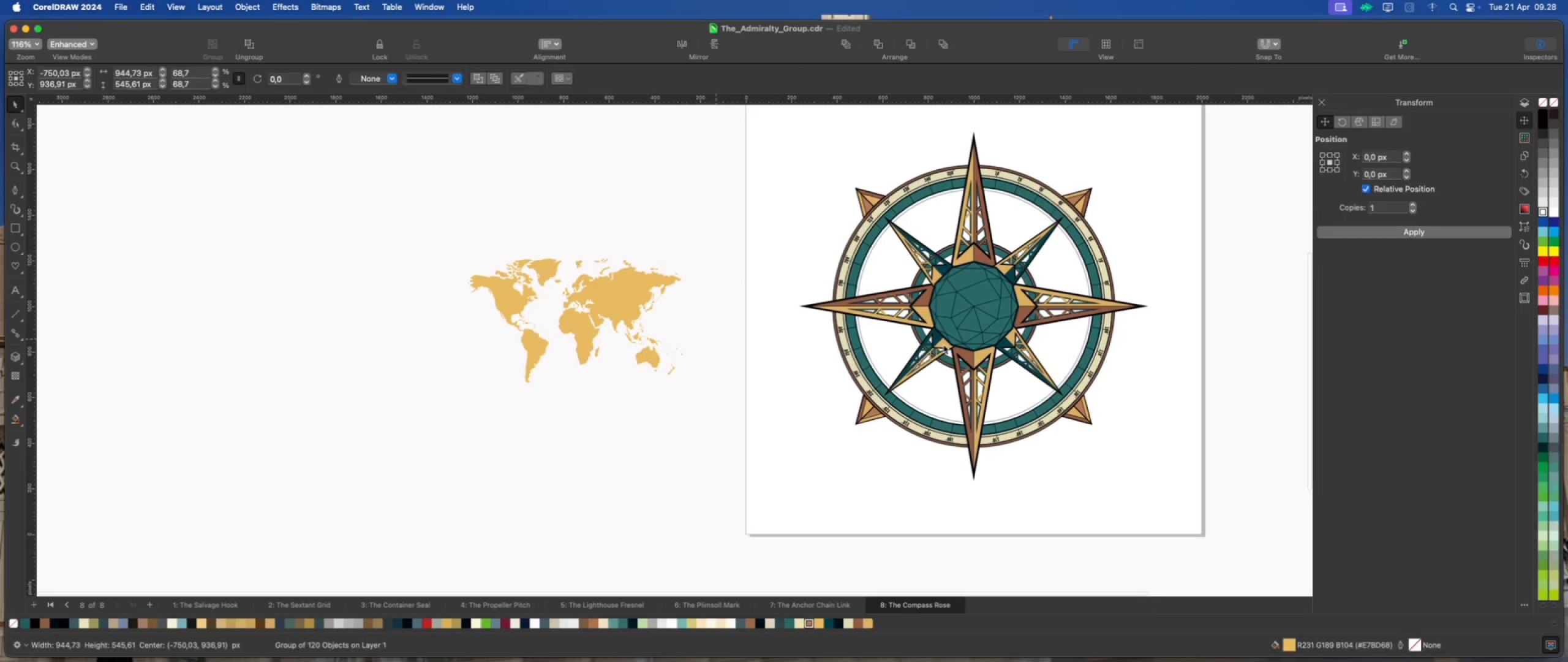 
scroll: coordinate [965, 333], scroll_direction: up, amount: 1.0
 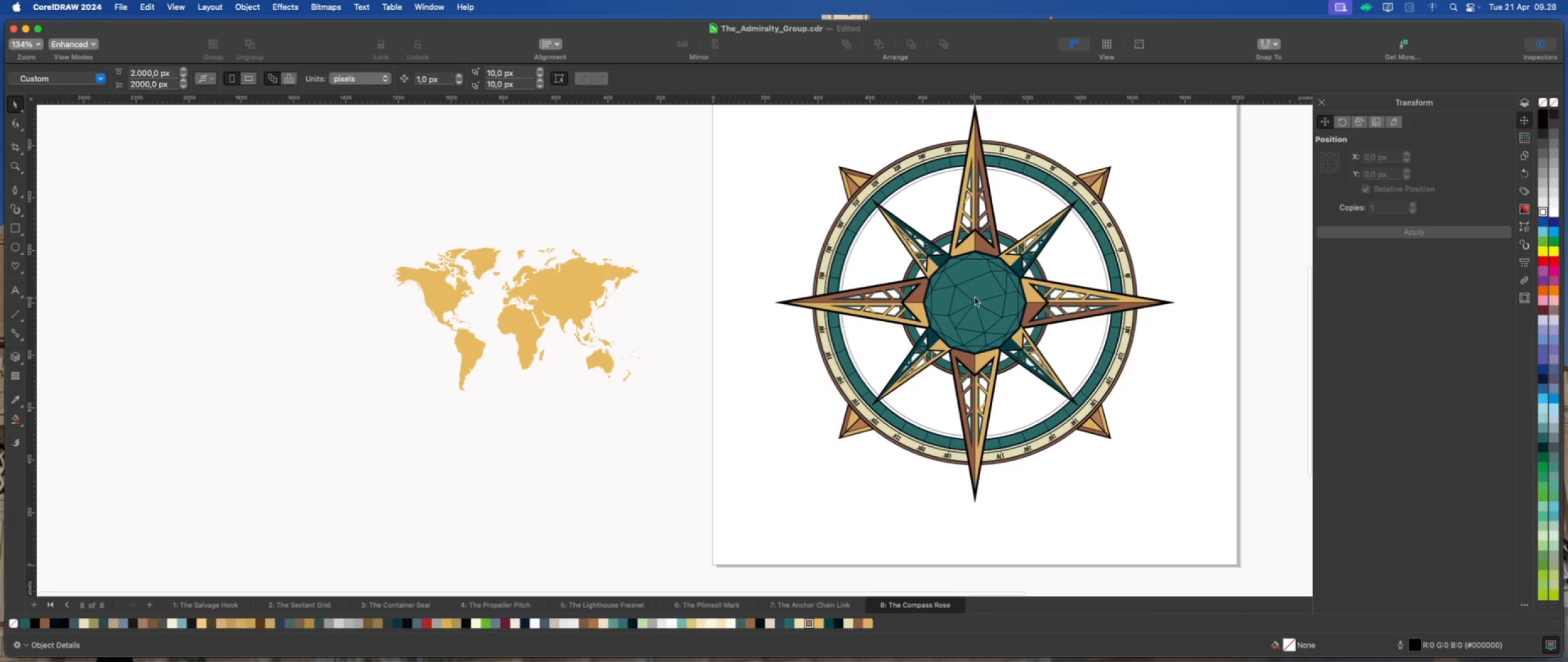 
left_click([978, 293])
 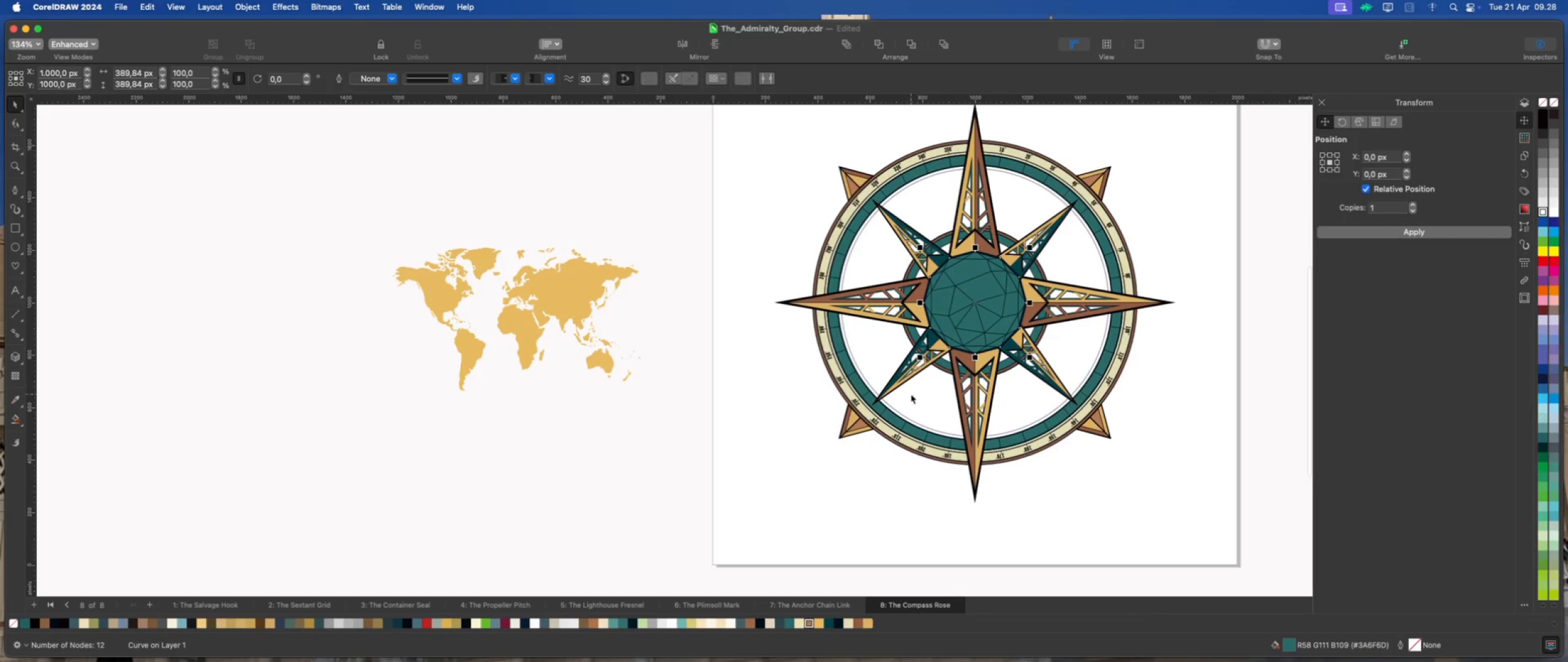 
key(Meta+D)
 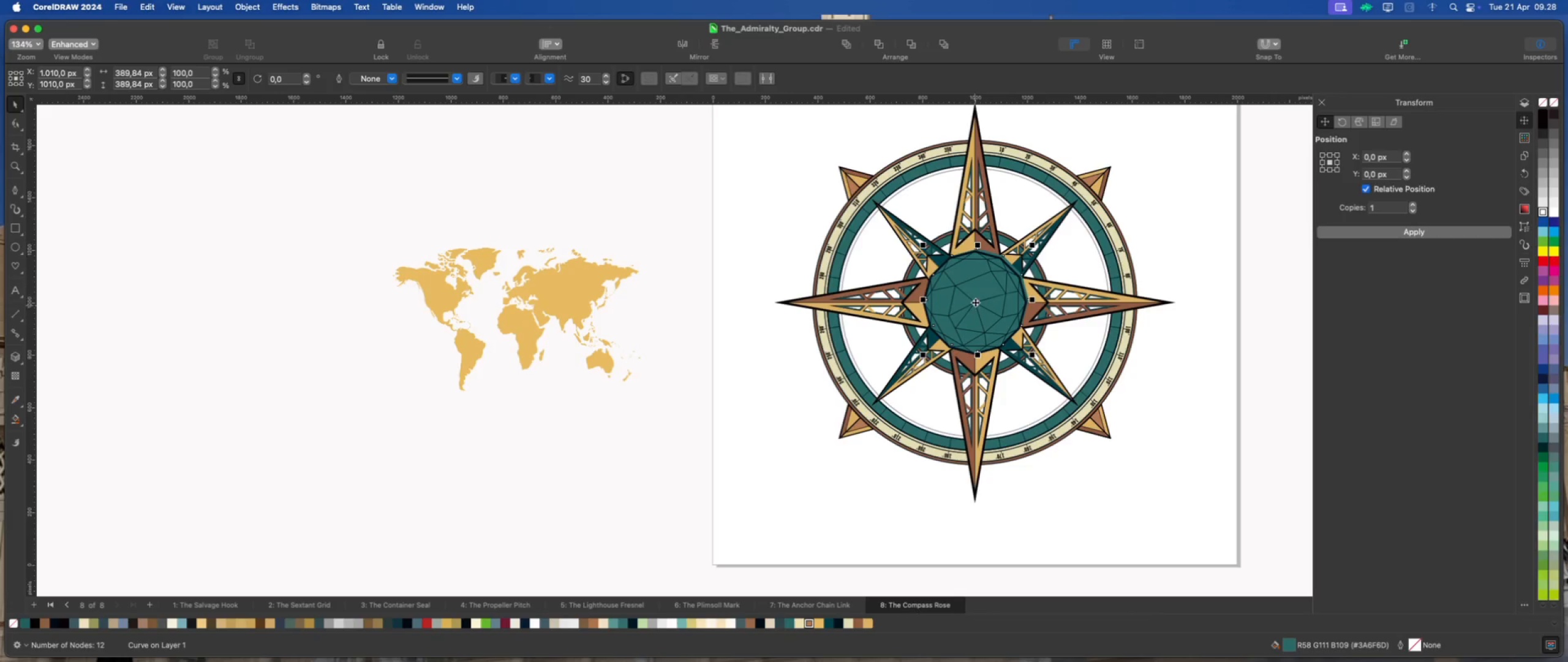 
left_click_drag(start_coordinate=[976, 299], to_coordinate=[507, 308])
 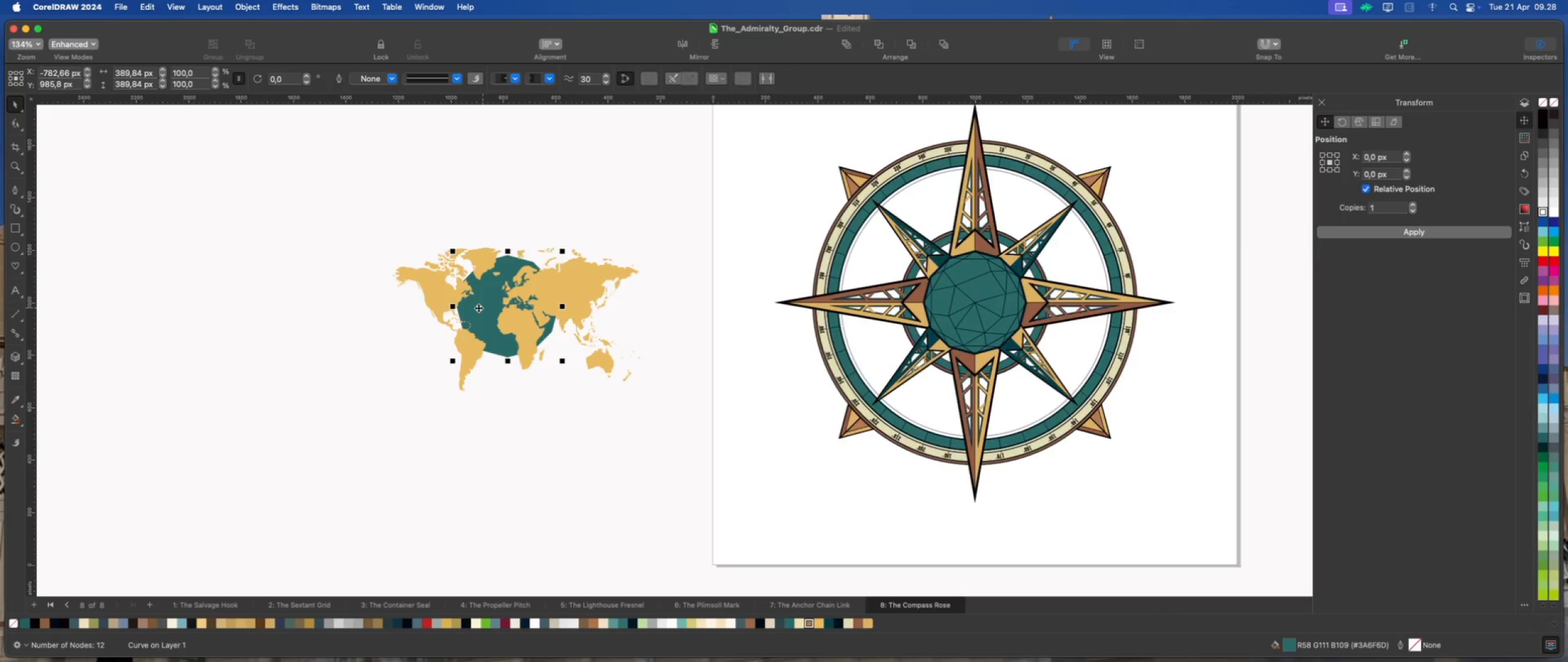 
scroll: coordinate [475, 307], scroll_direction: up, amount: 4.0
 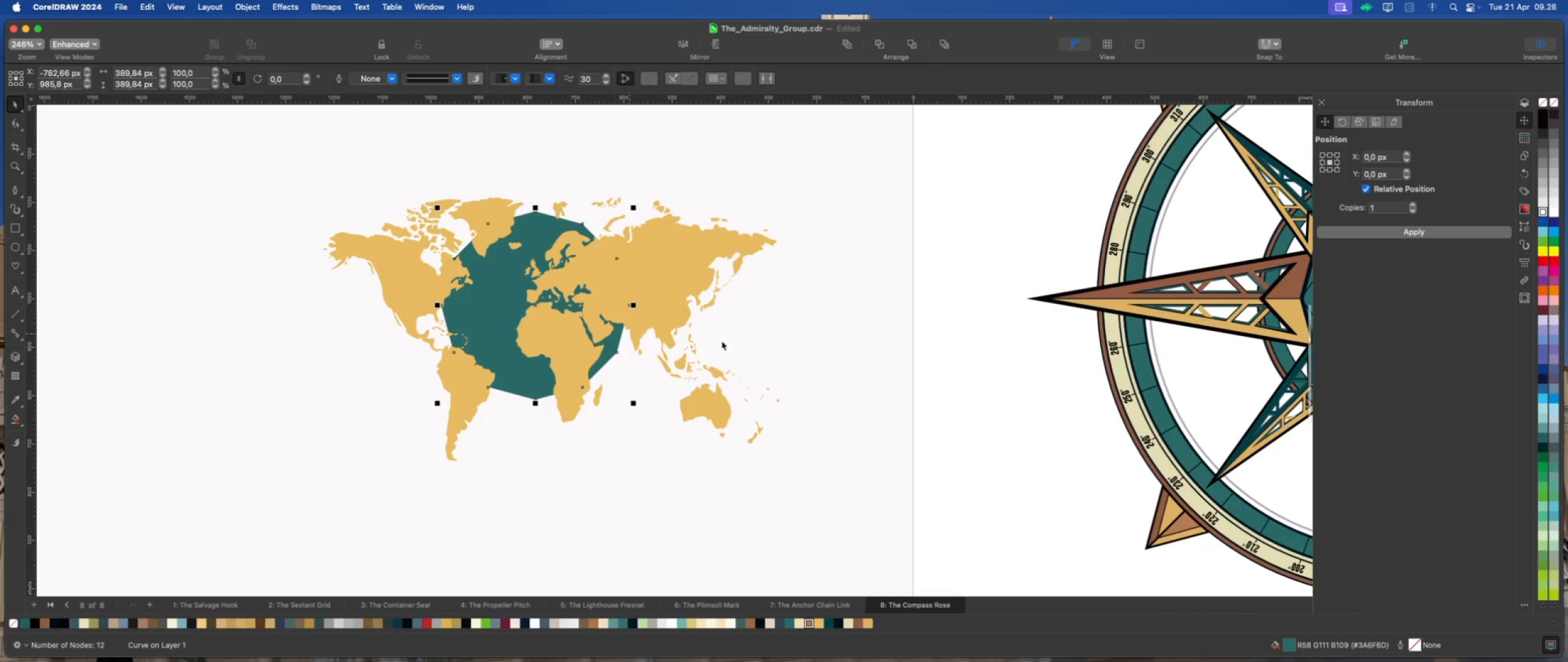 
left_click([821, 330])
 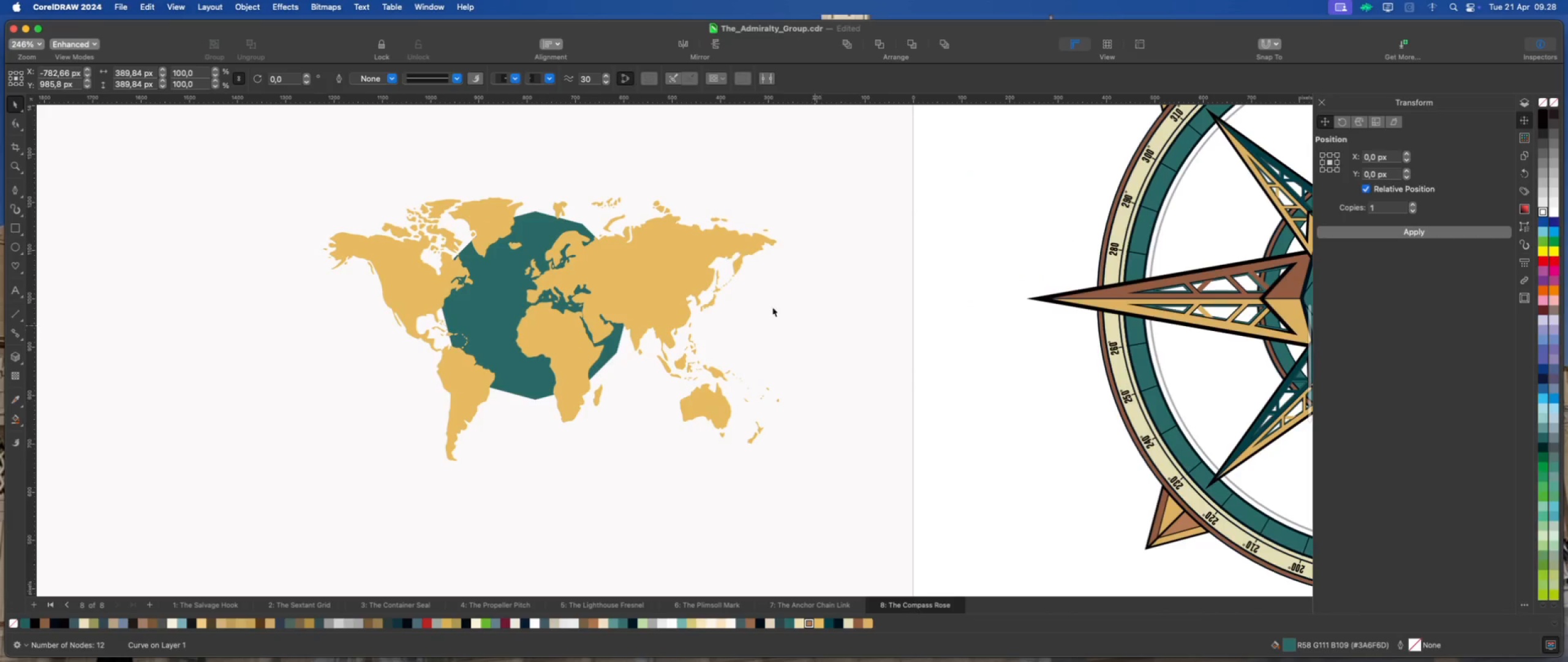 
scroll: coordinate [491, 285], scroll_direction: down, amount: 1.0
 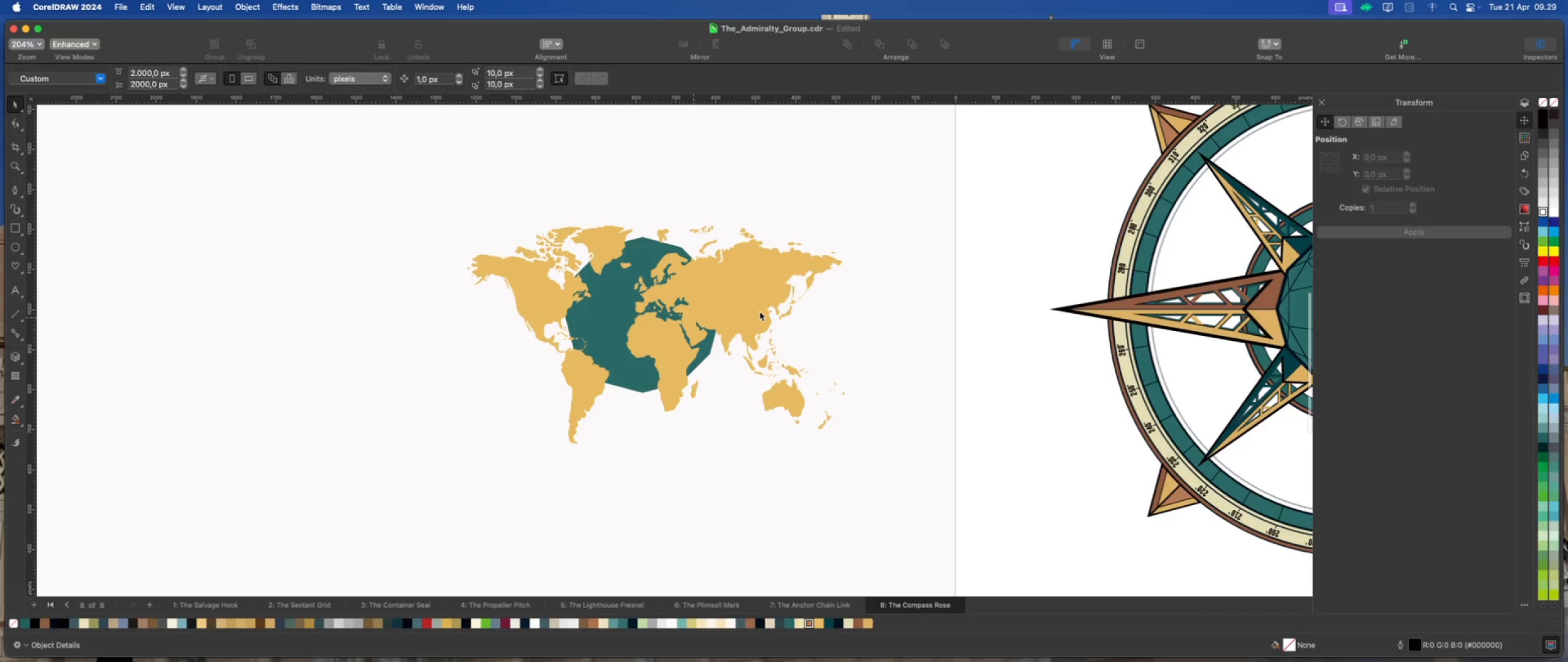 
left_click([774, 302])
 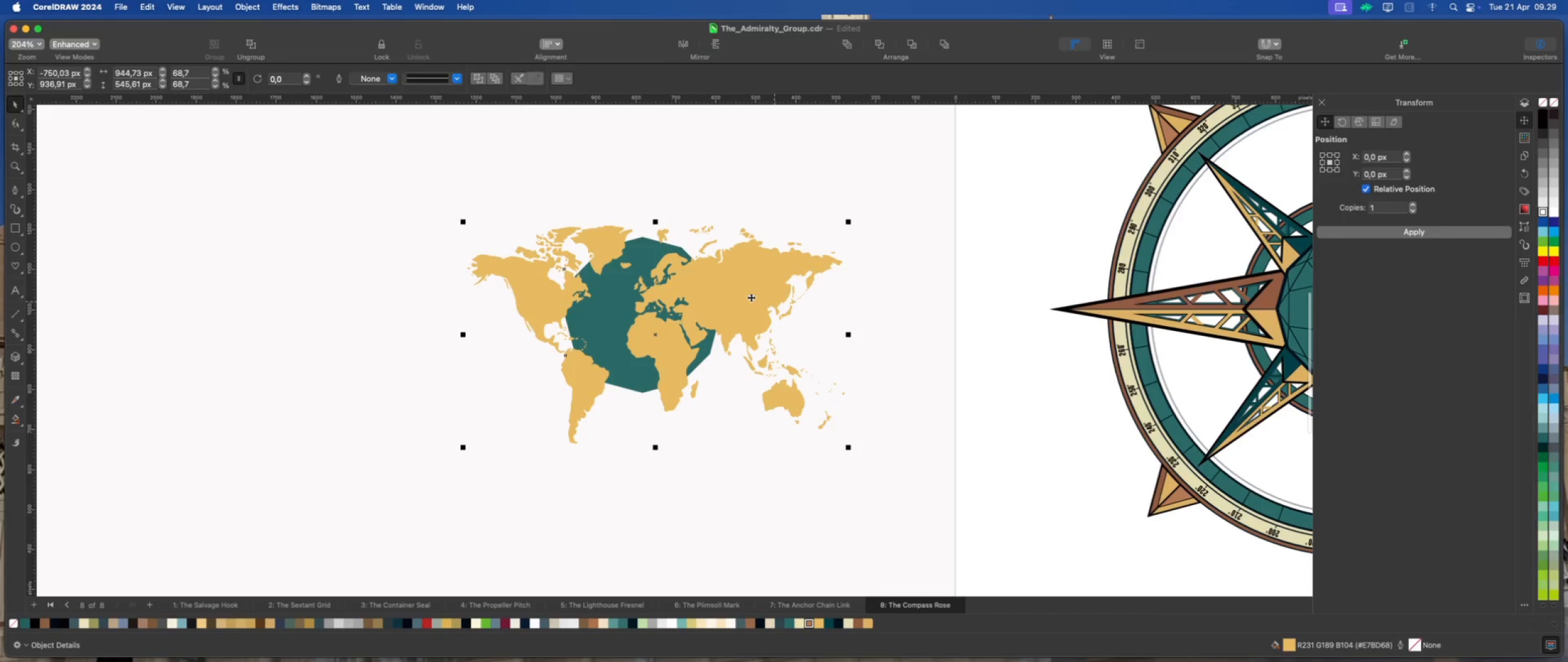 
scroll: coordinate [750, 297], scroll_direction: up, amount: 1.0
 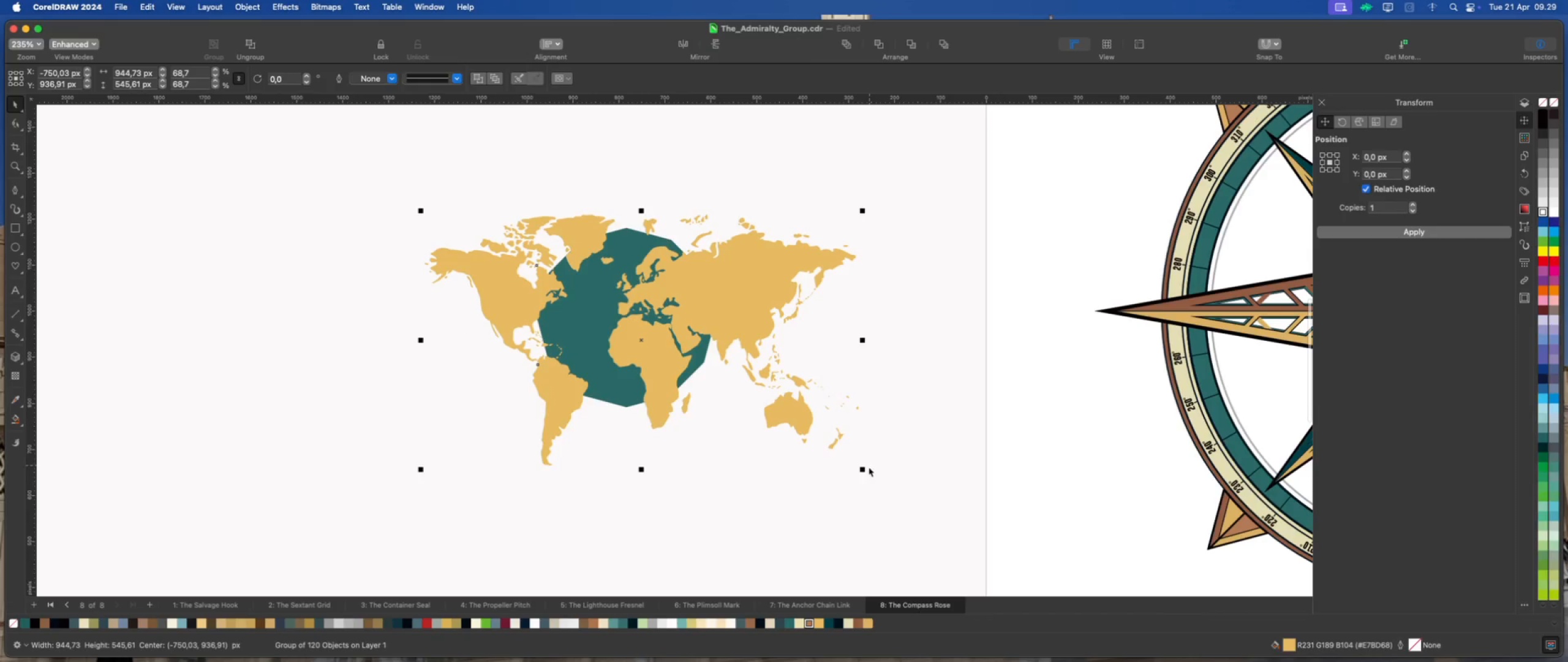 
left_click_drag(start_coordinate=[864, 470], to_coordinate=[822, 454])
 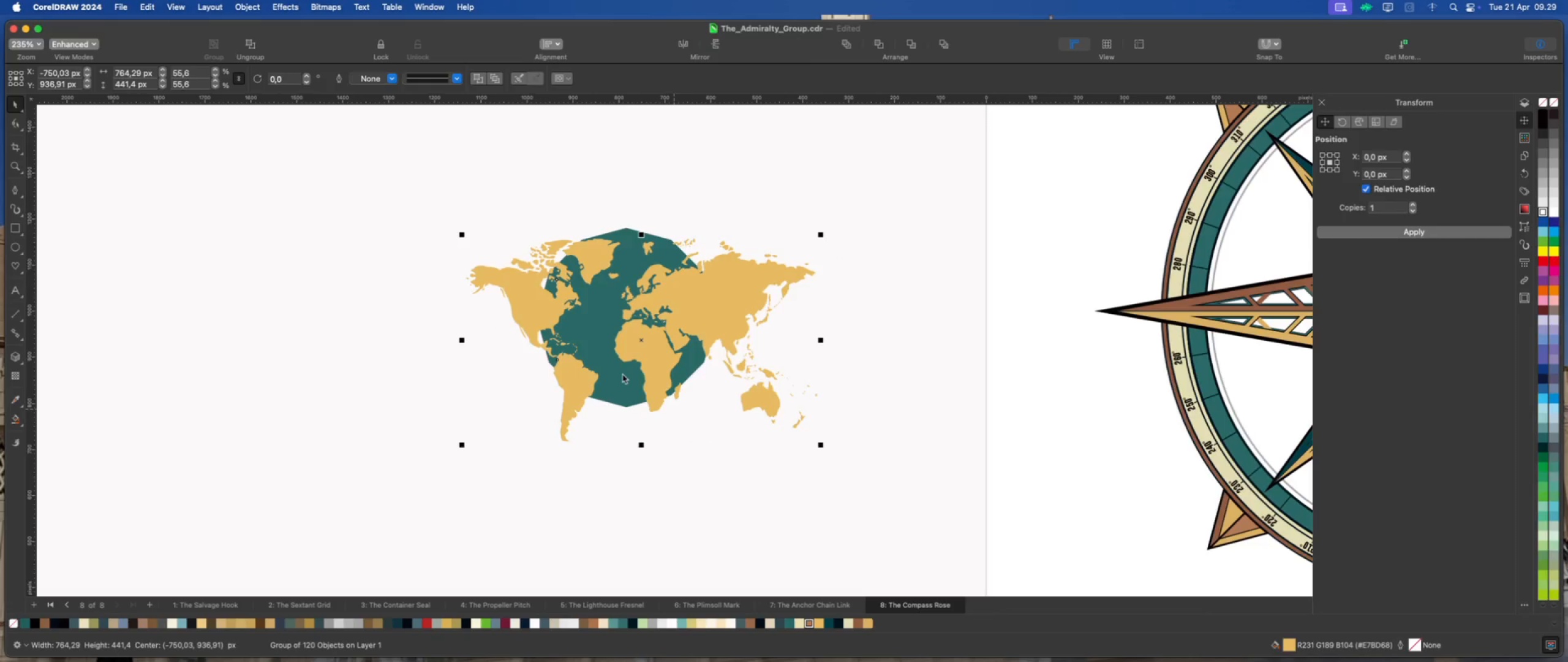 
hold_key(key=ShiftLeft, duration=1.02)
 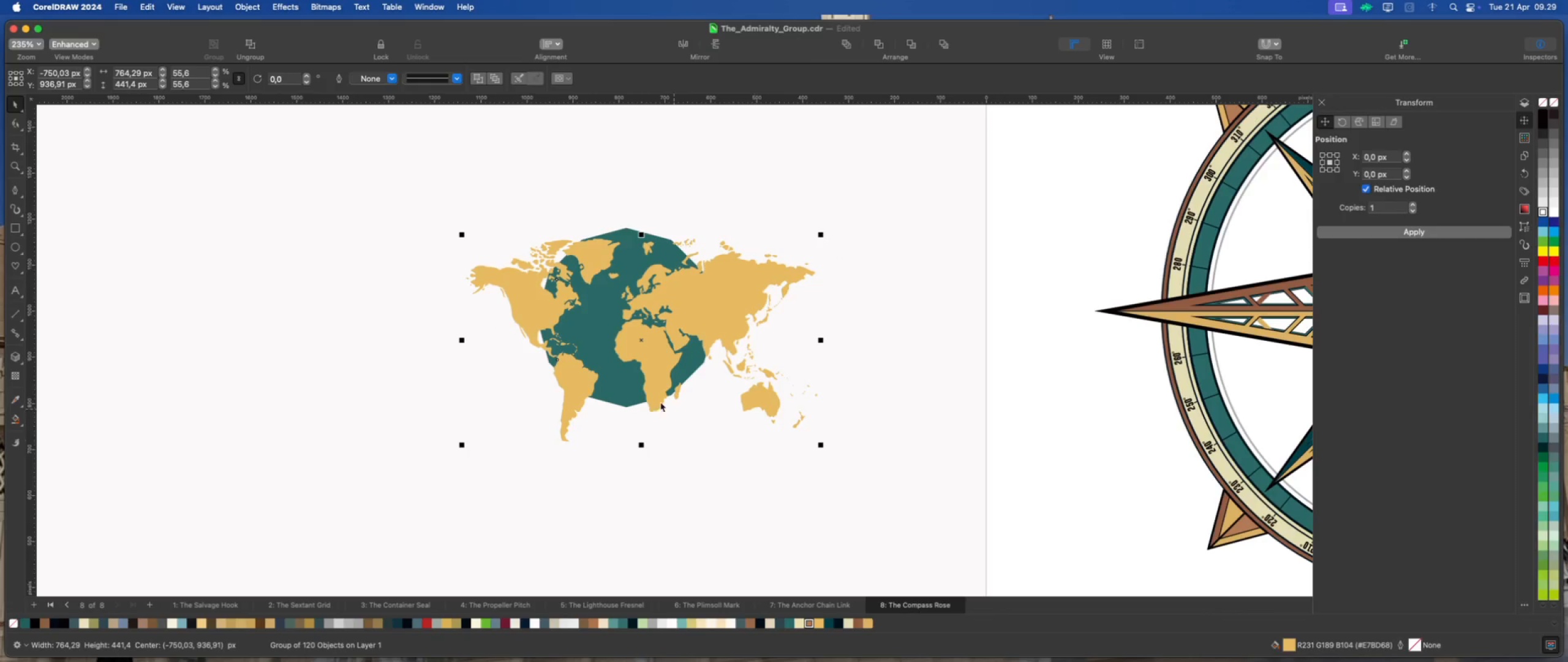 
scroll: coordinate [623, 375], scroll_direction: up, amount: 2.0
 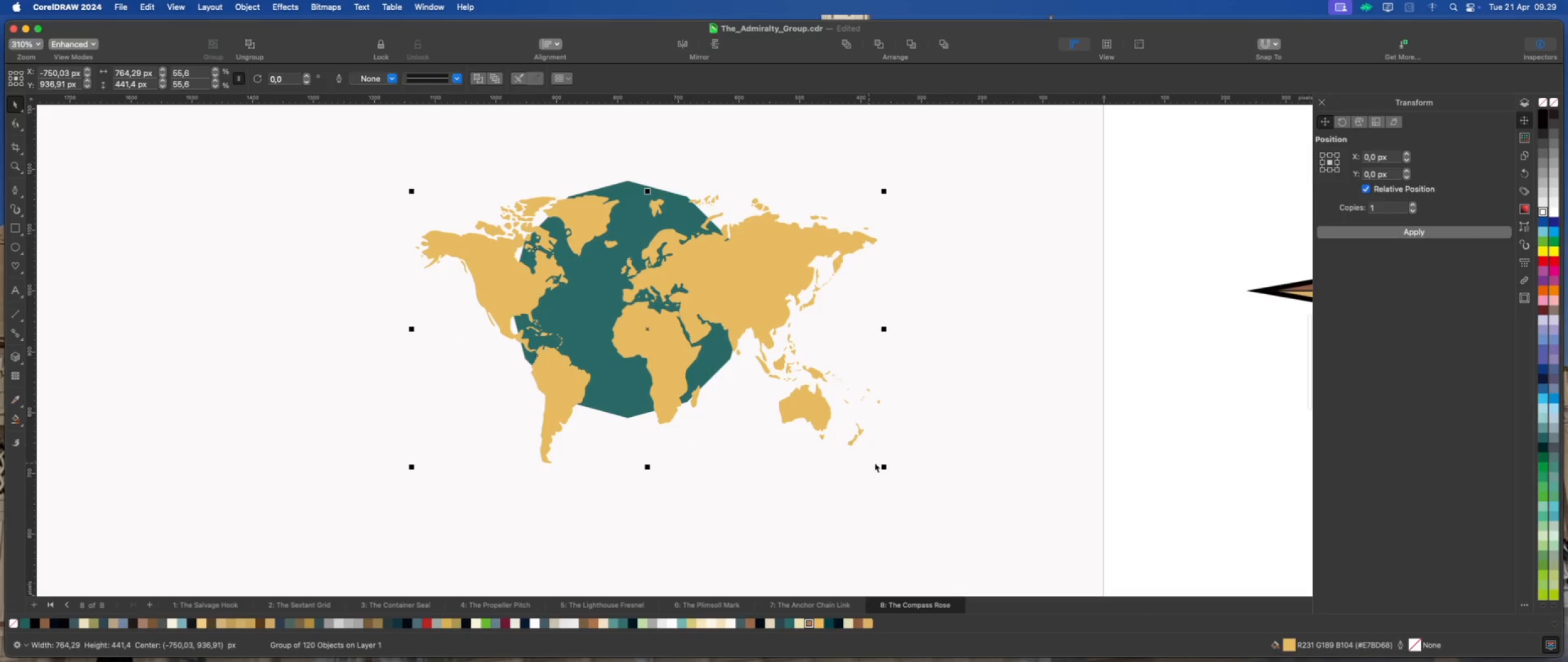 
left_click([885, 465])
 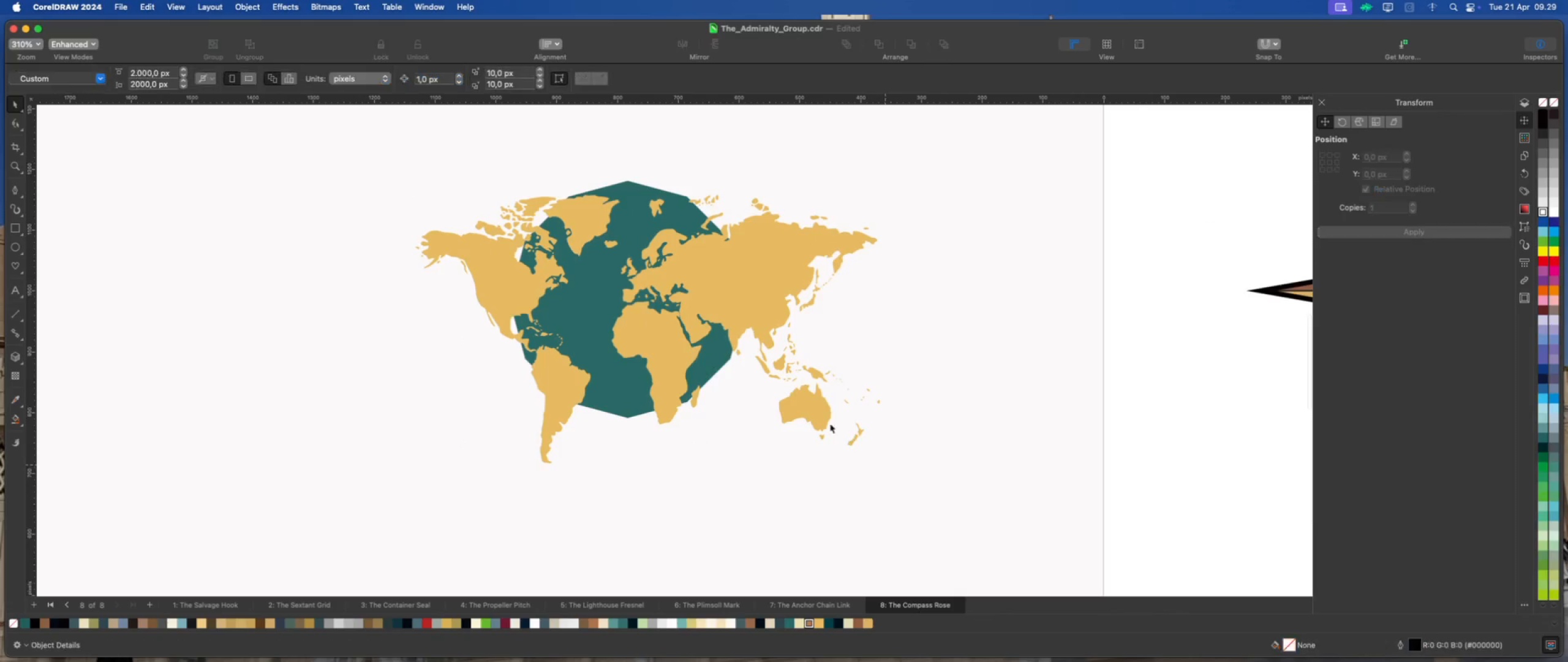 
left_click([824, 419])
 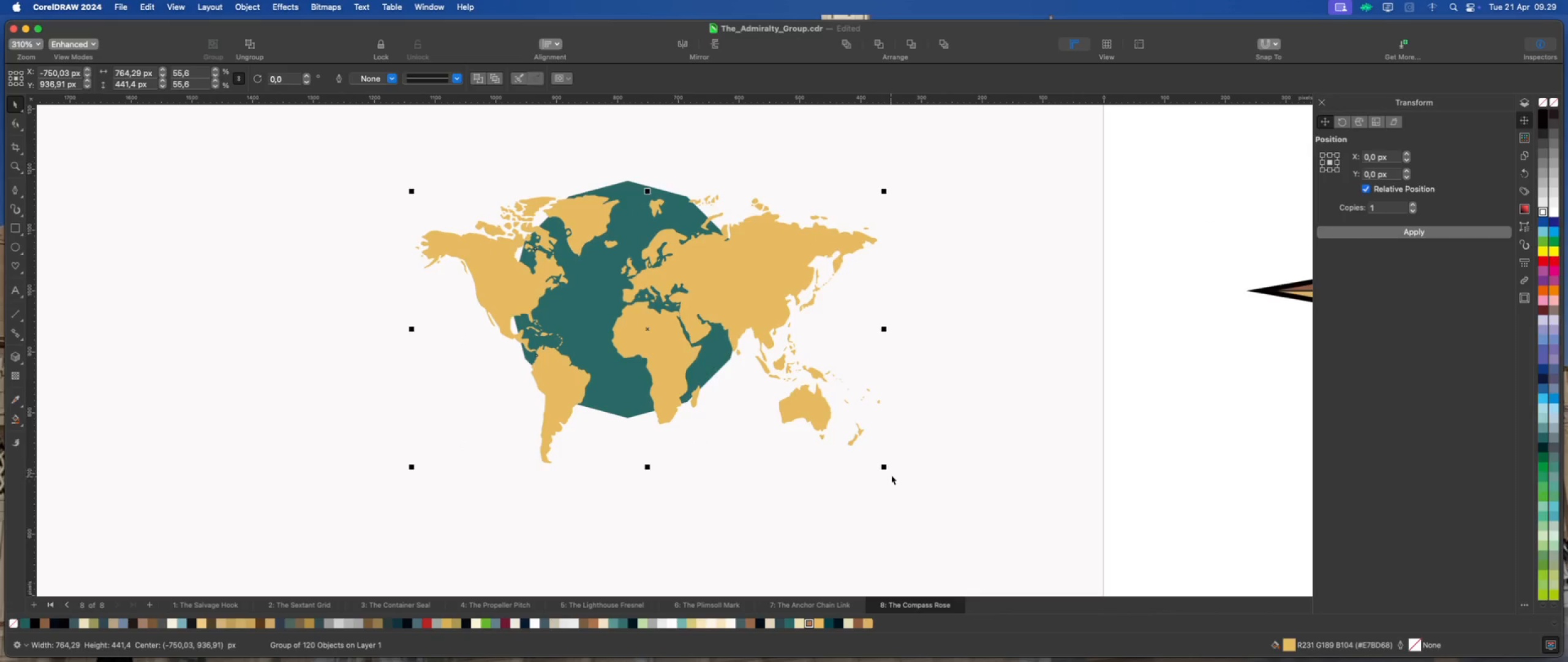 
left_click_drag(start_coordinate=[886, 467], to_coordinate=[829, 436])
 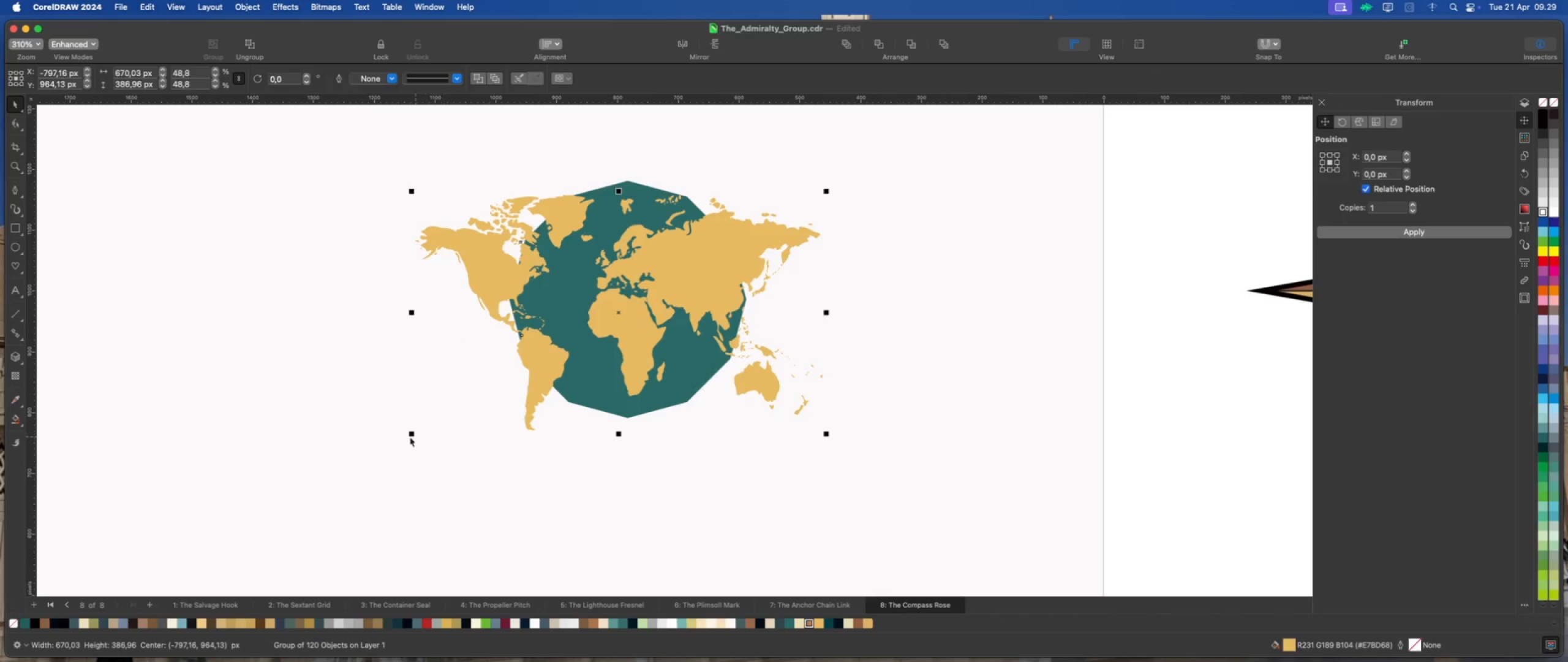 
left_click_drag(start_coordinate=[409, 434], to_coordinate=[470, 398])
 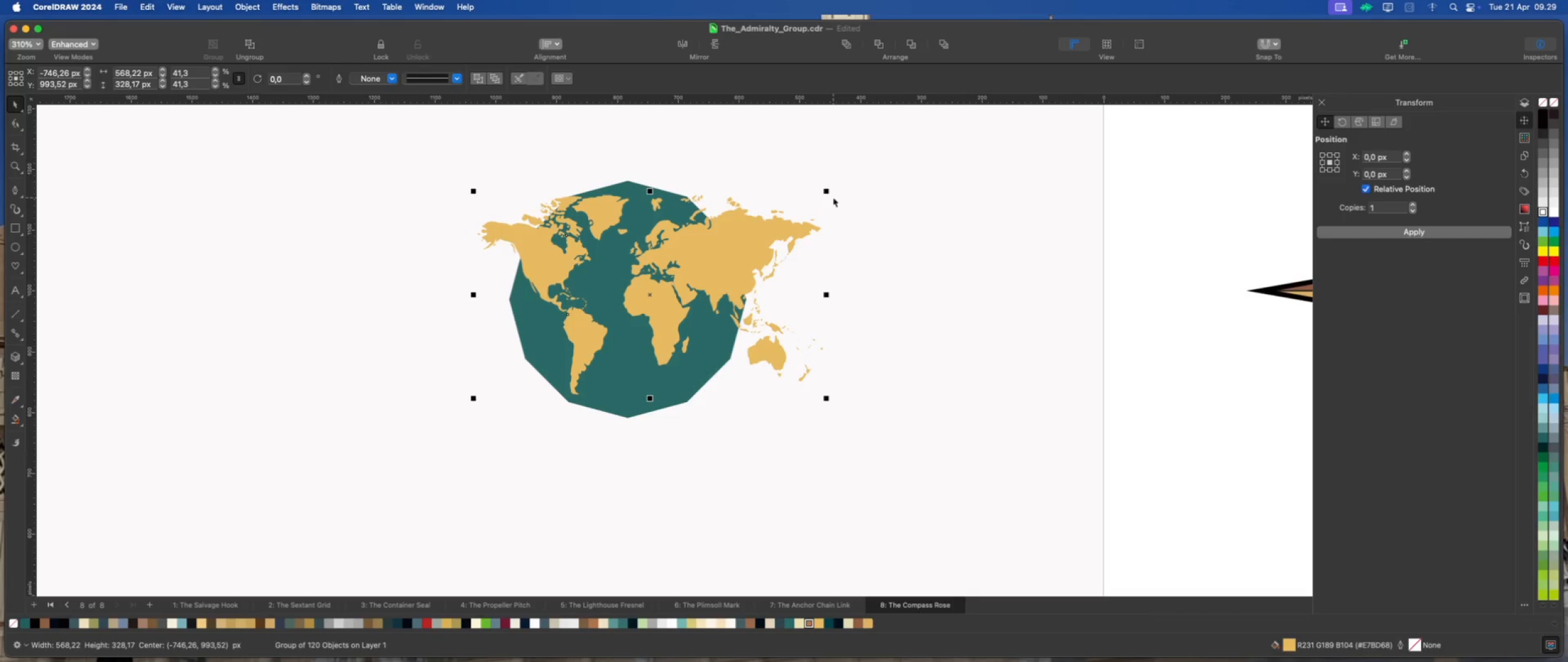 
wait(8.71)
 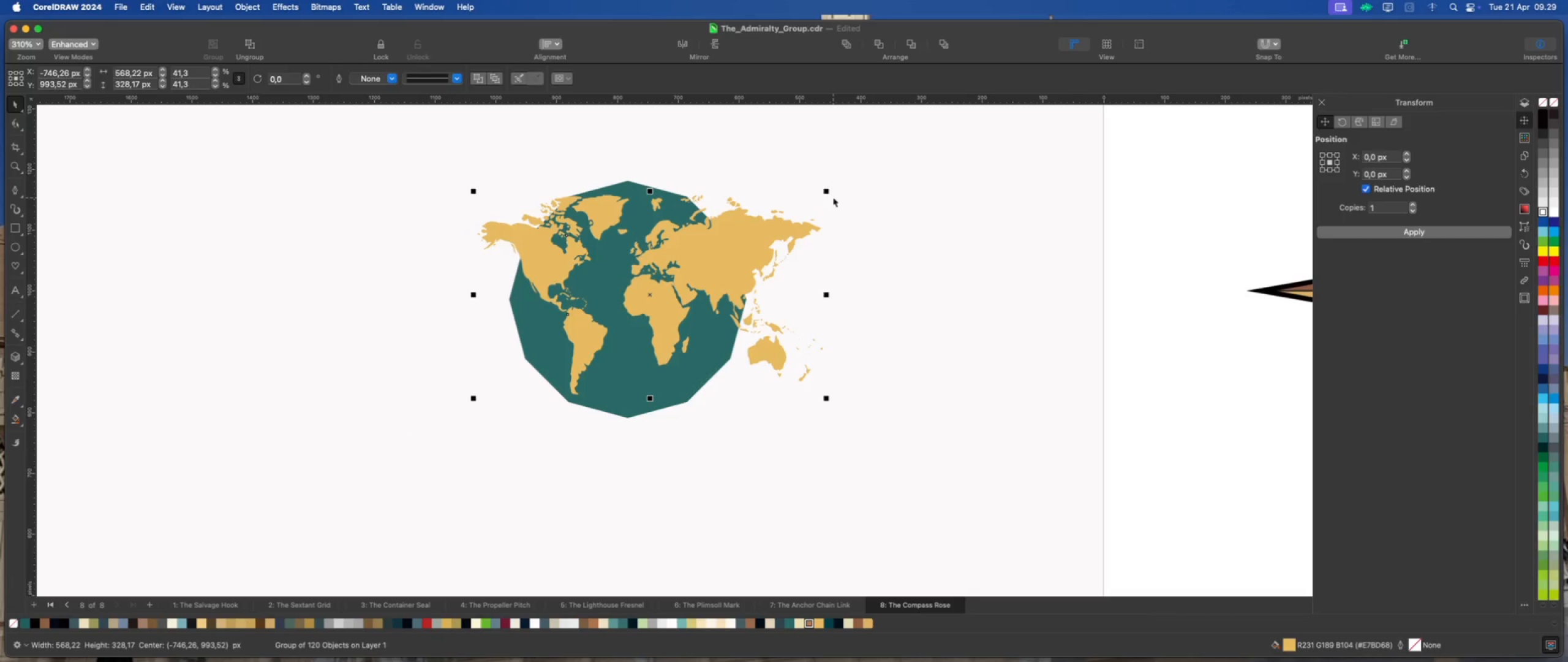 
scroll: coordinate [637, 186], scroll_direction: up, amount: 1.0
 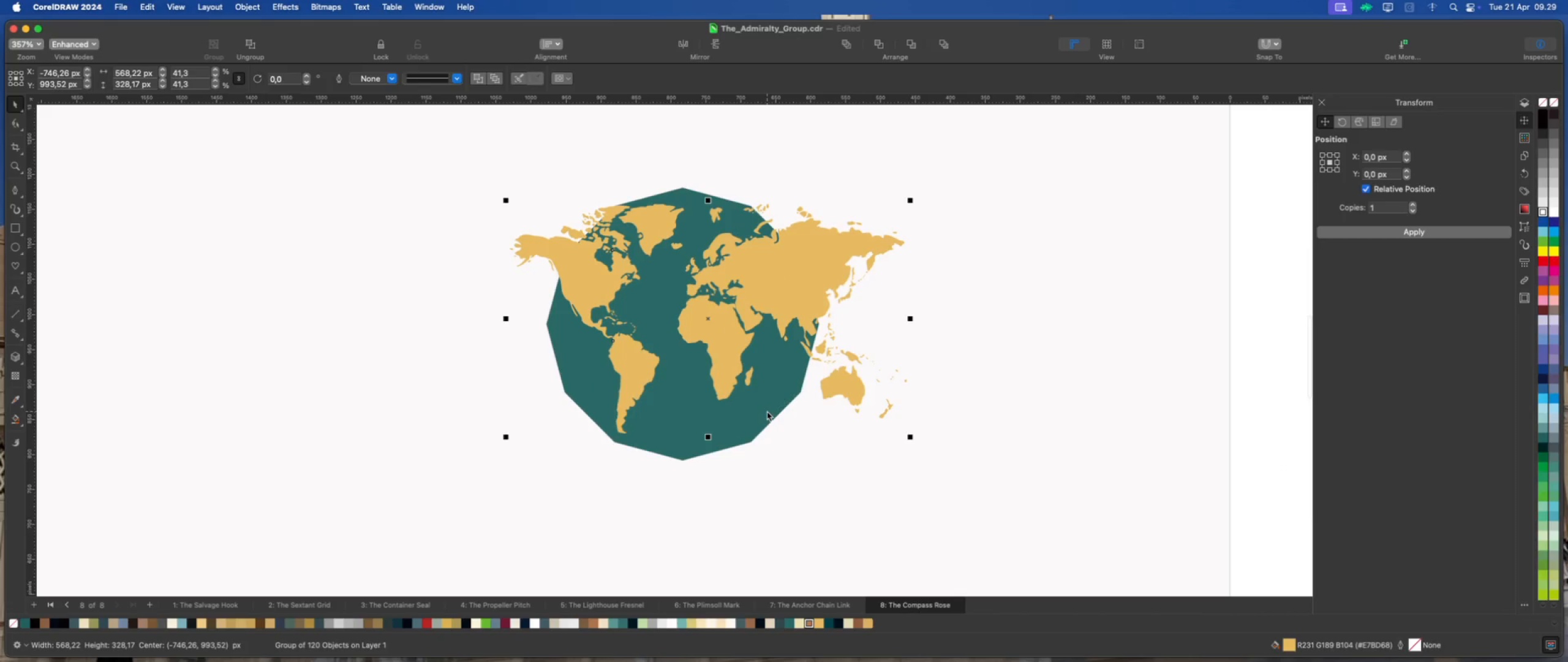 
left_click([767, 411])
 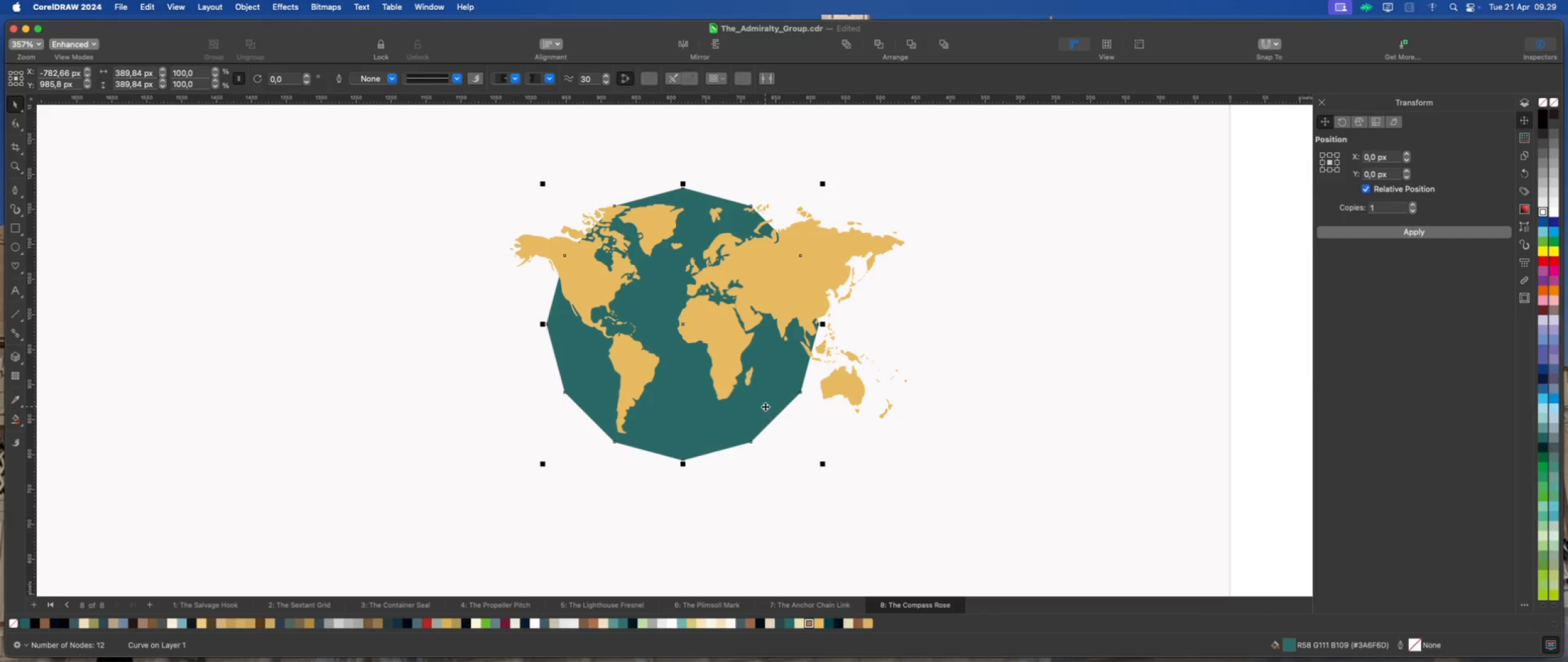 
scroll: coordinate [761, 385], scroll_direction: down, amount: 2.0
 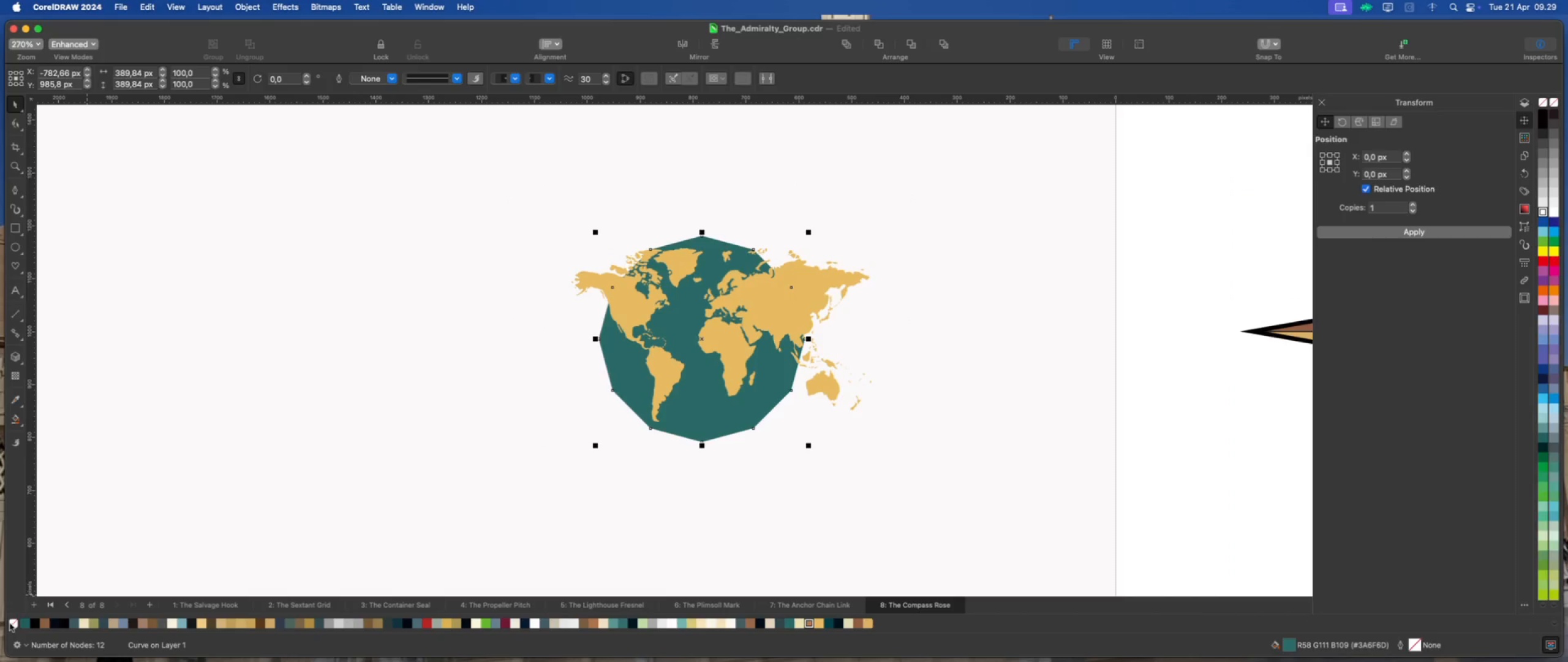 
left_click([14, 625])
 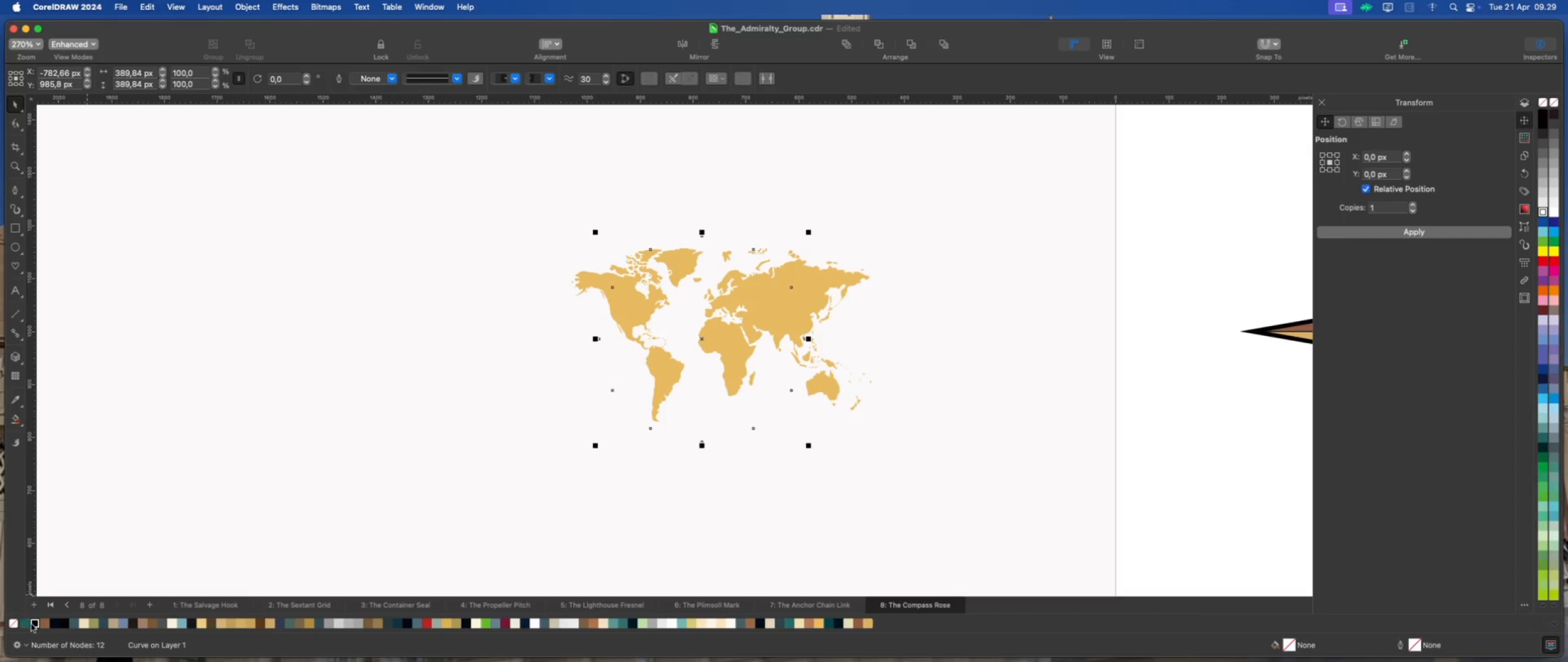 
right_click([35, 624])
 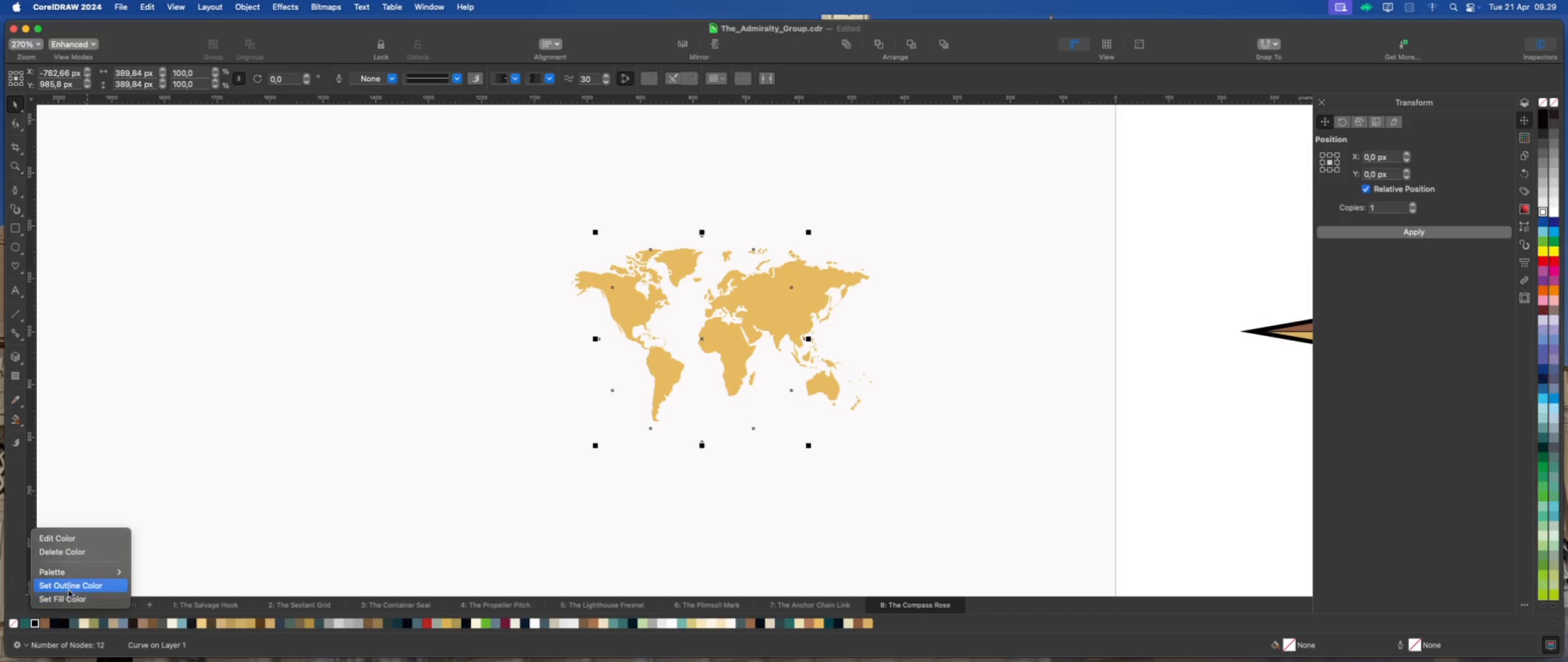 
left_click([72, 585])
 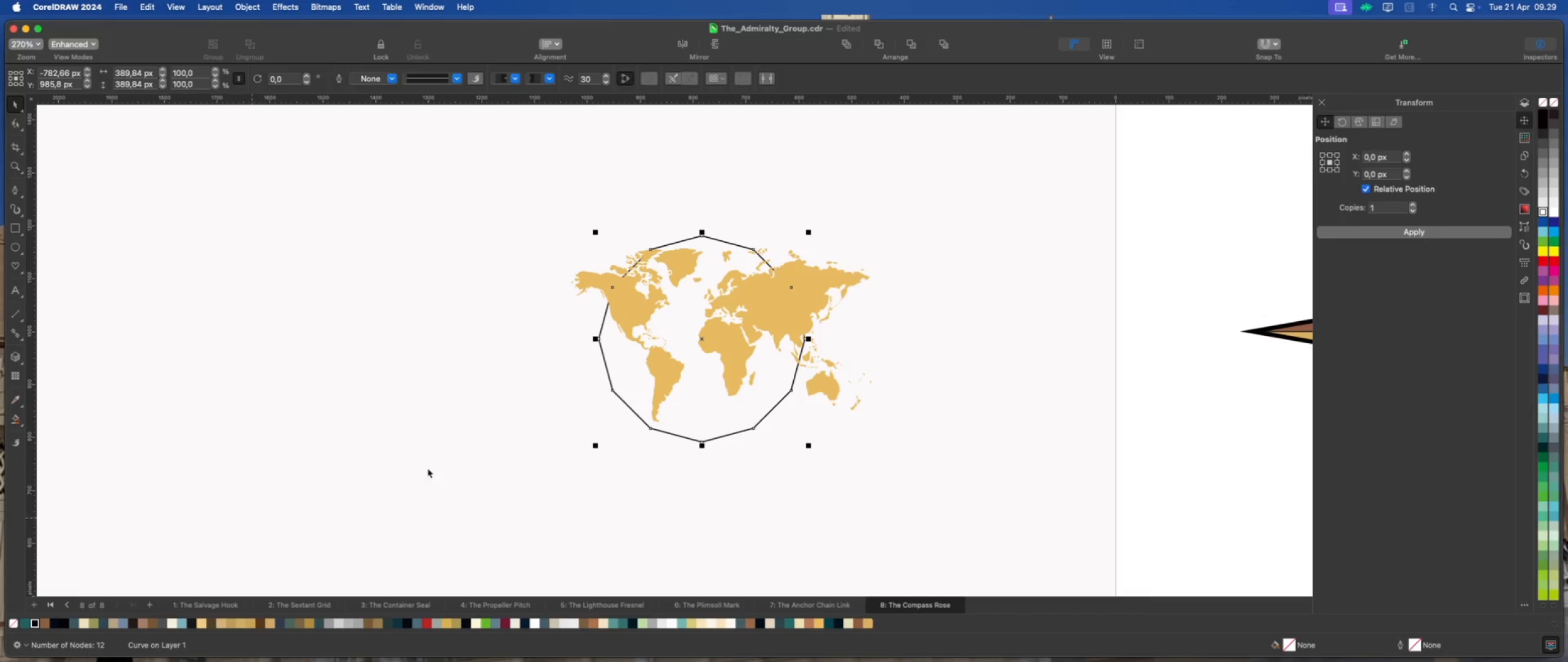 
left_click([482, 454])
 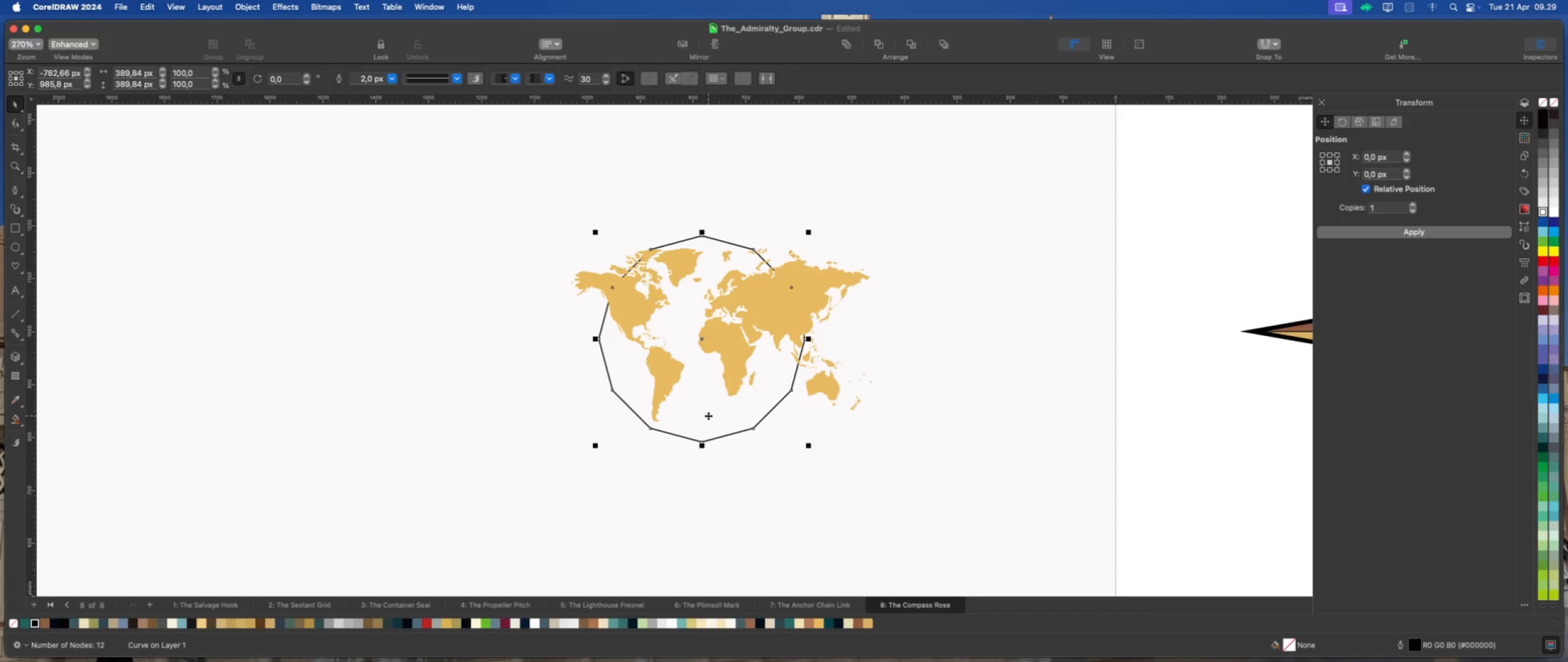 
right_click([708, 416])
 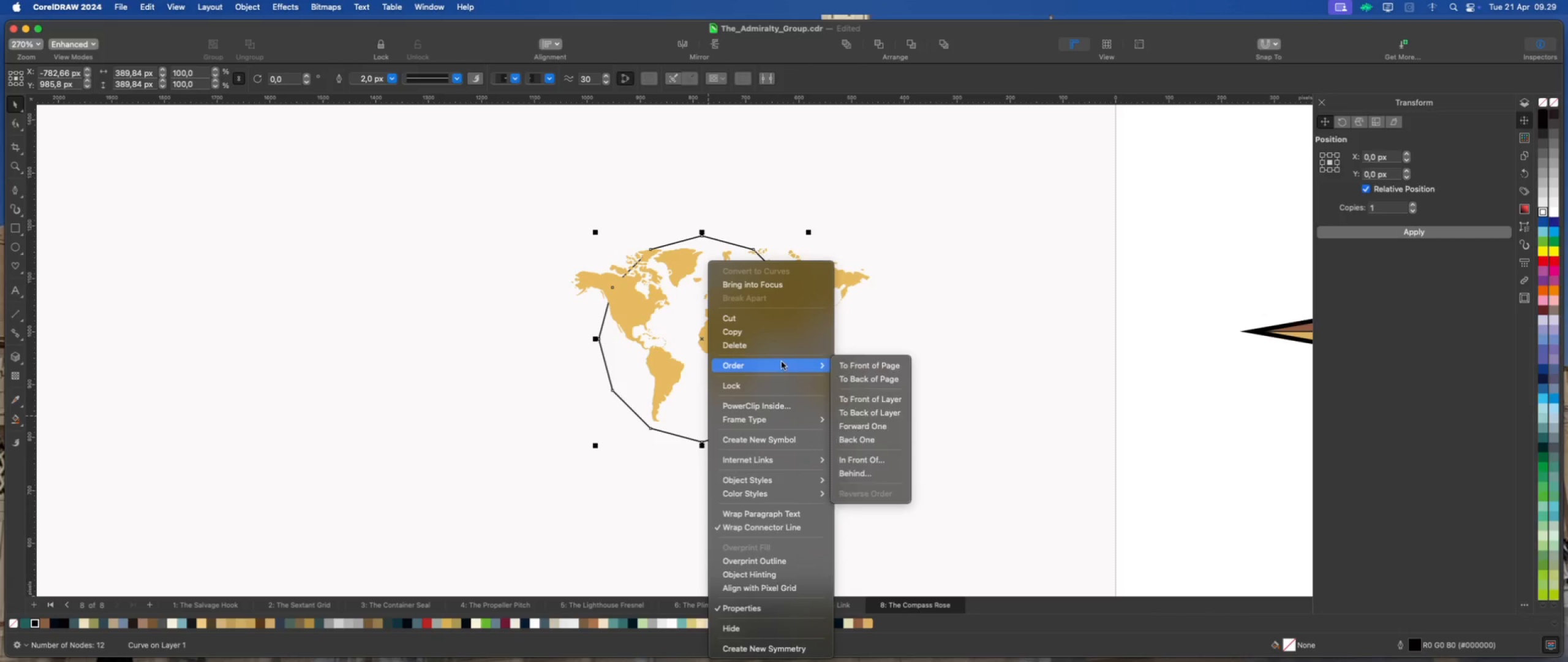 
left_click([847, 365])
 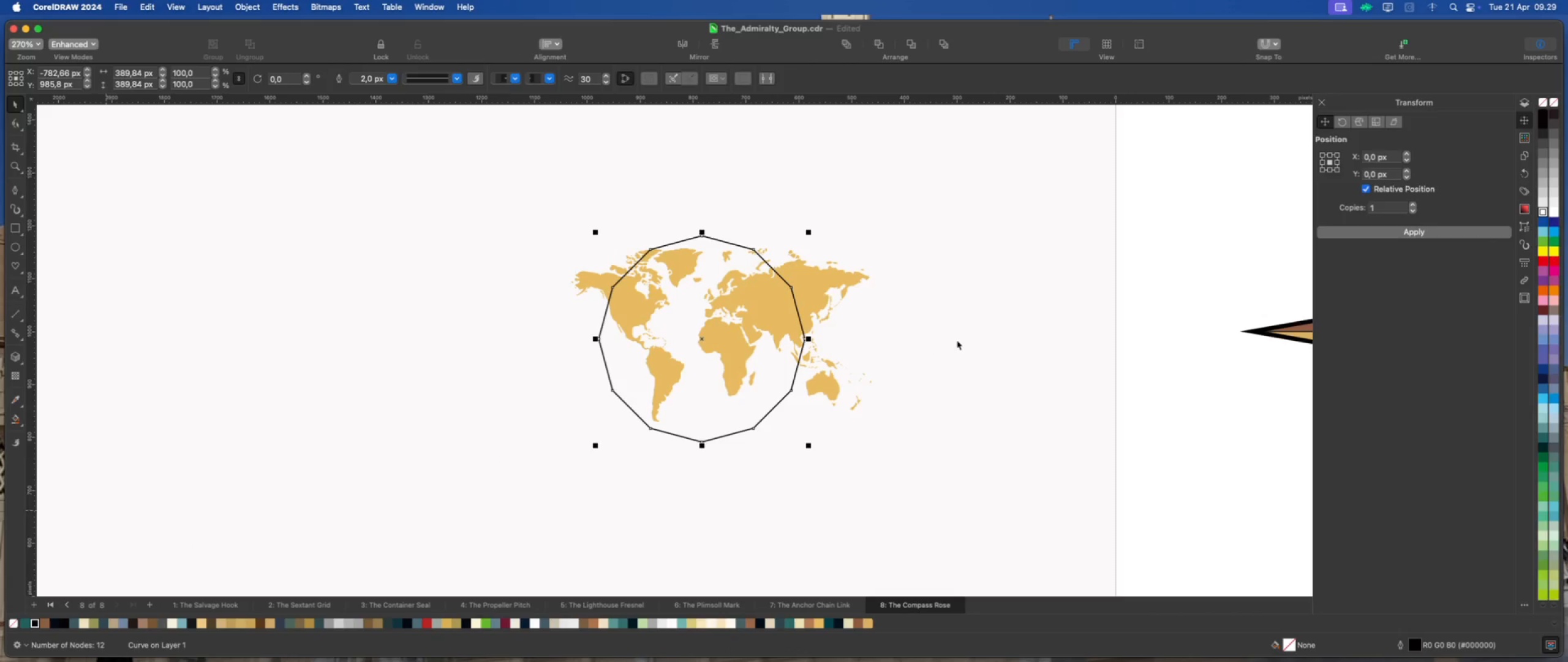 
left_click([957, 340])
 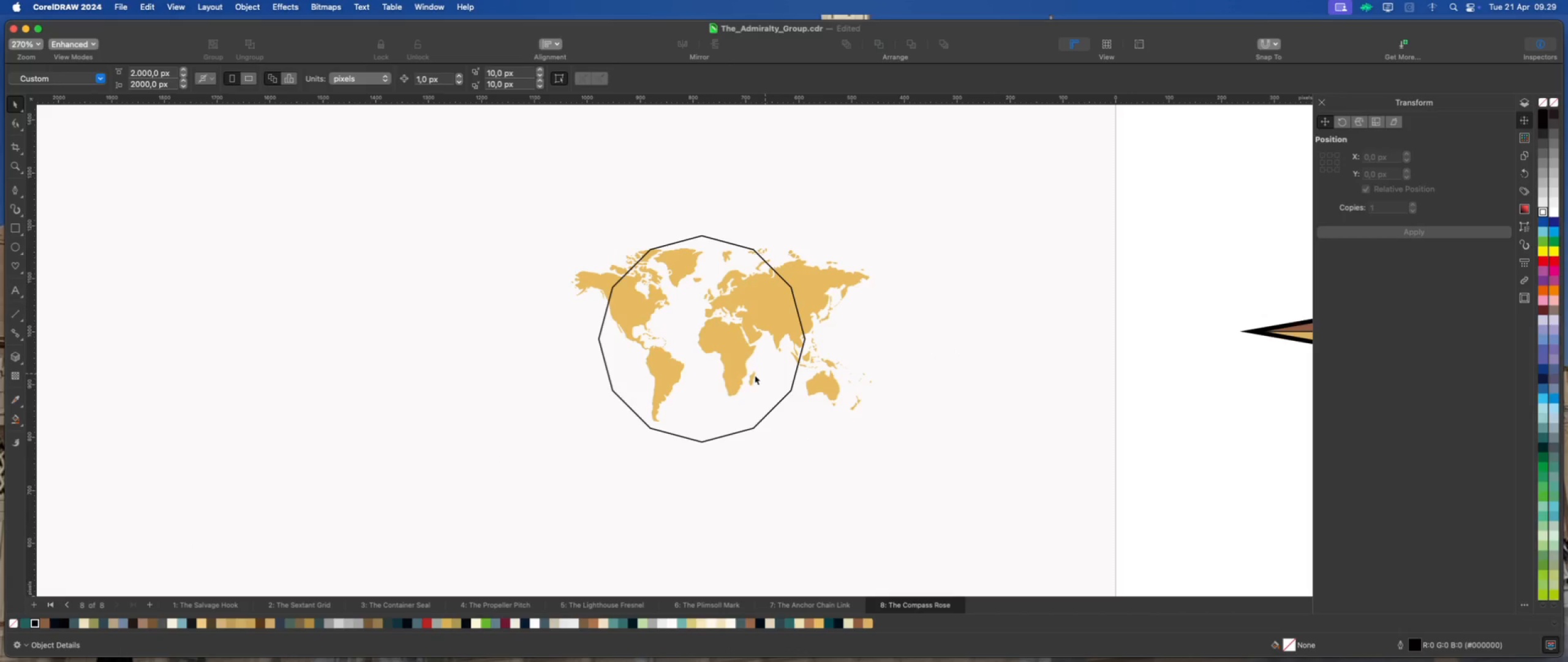 
left_click([753, 375])
 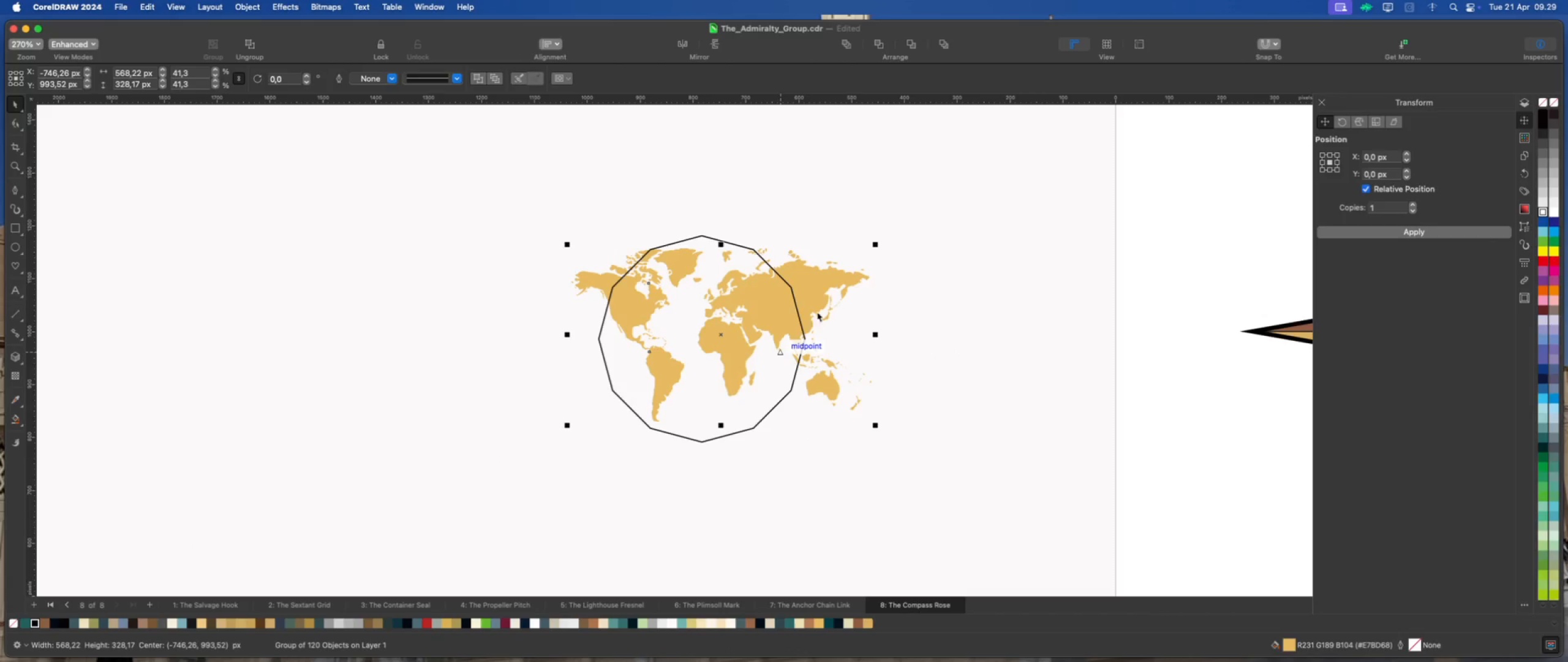 
hold_key(key=ShiftLeft, duration=0.72)
left_click([826, 283])
 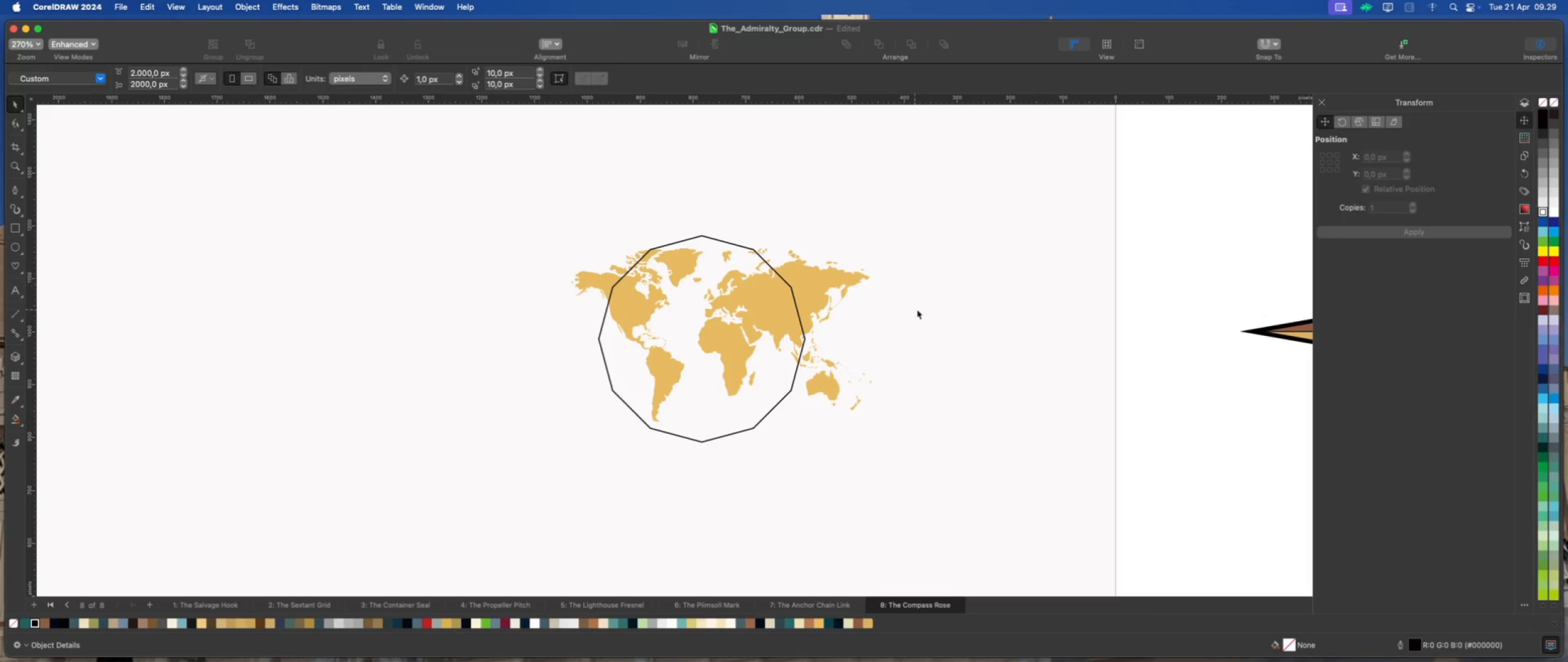 
left_click([935, 313])
 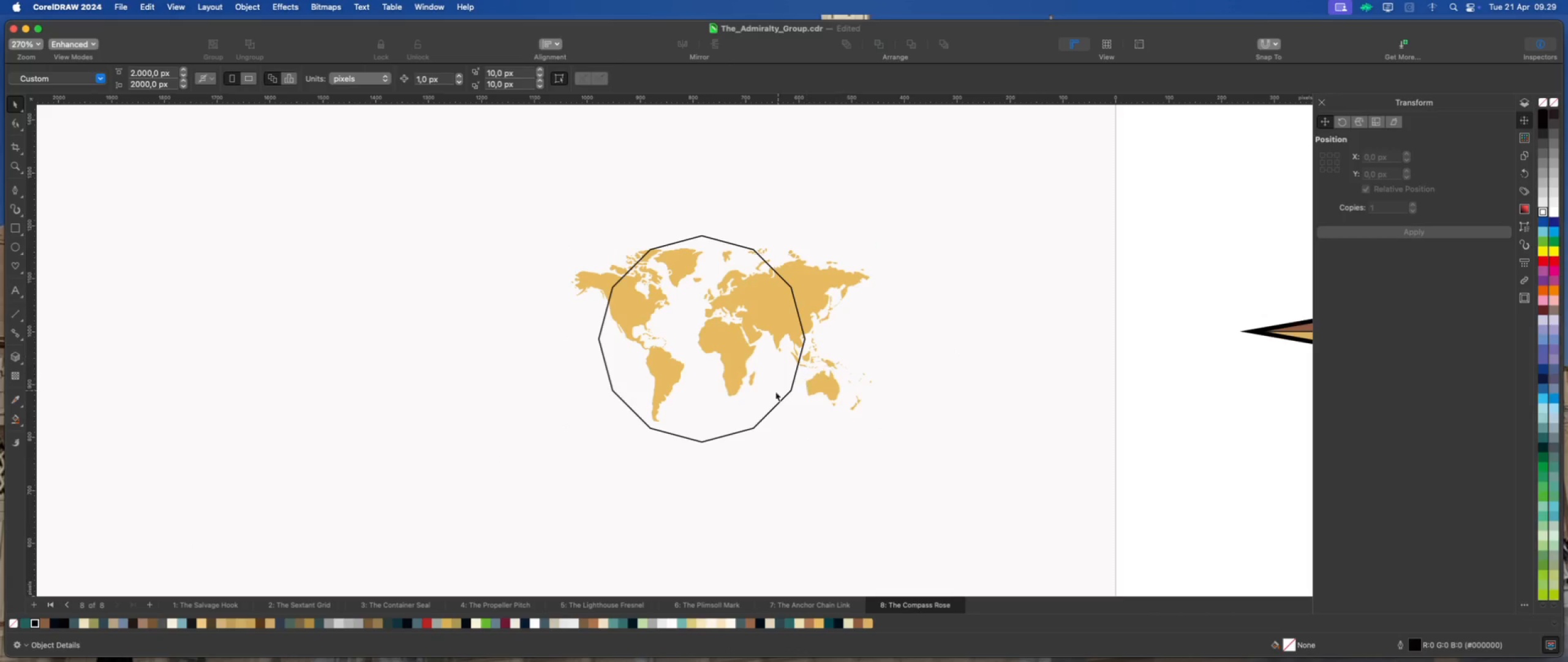 
left_click([769, 394])
 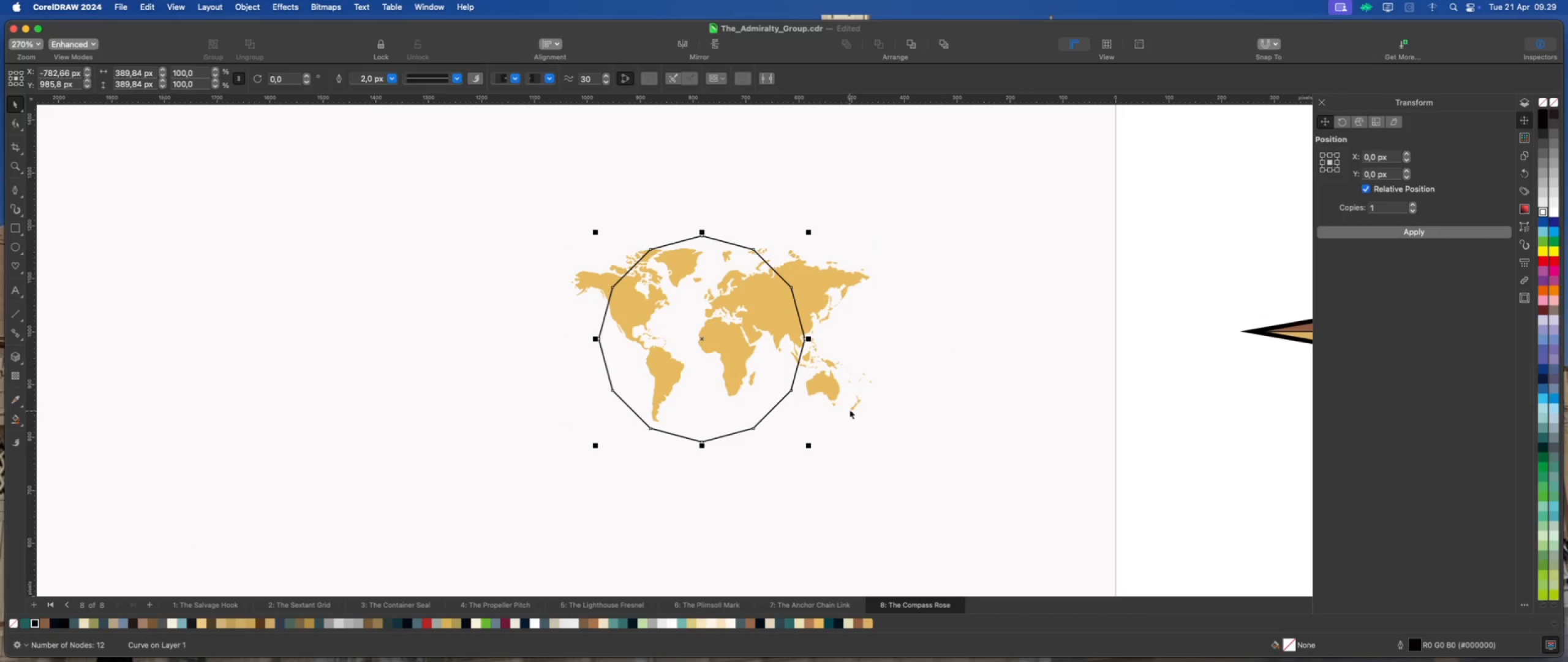 
hold_key(key=ShiftLeft, duration=0.75)
left_click([837, 387])
 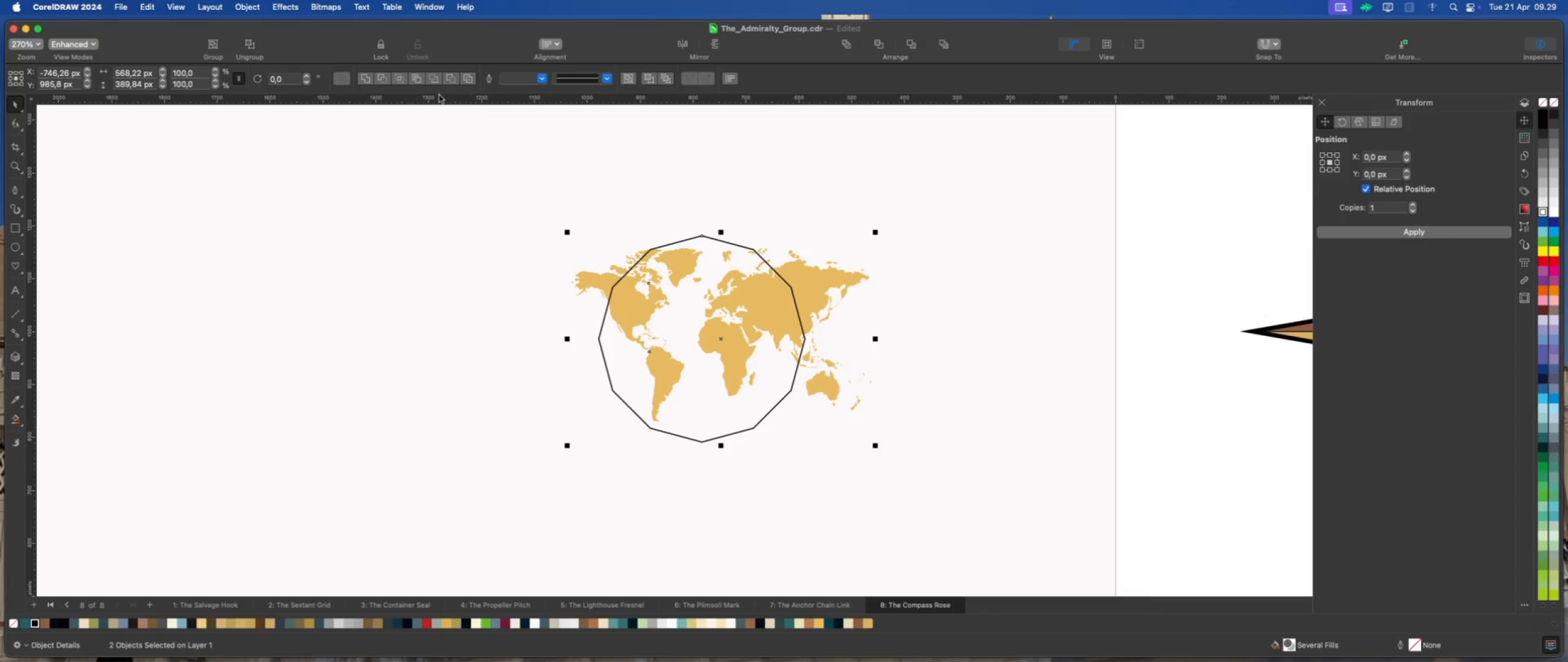 
left_click([402, 80])
 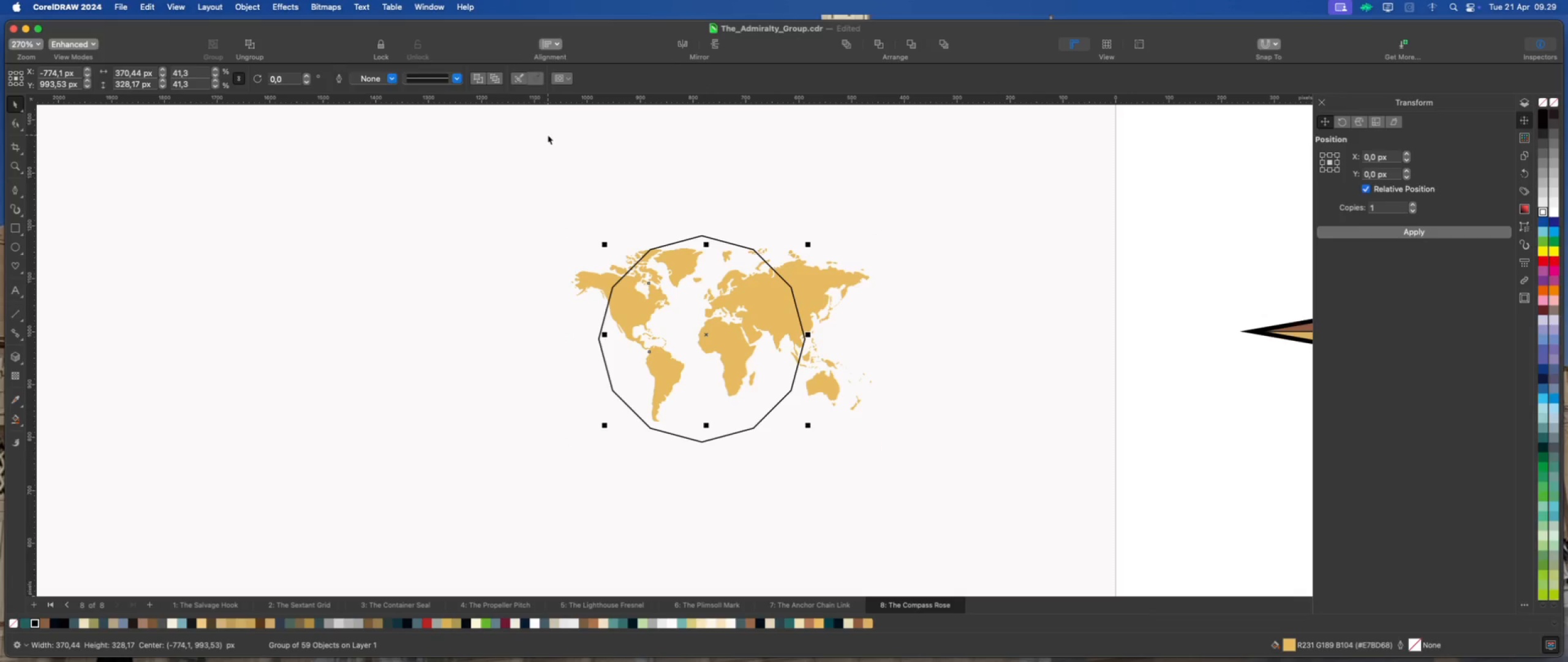 
left_click([548, 135])
 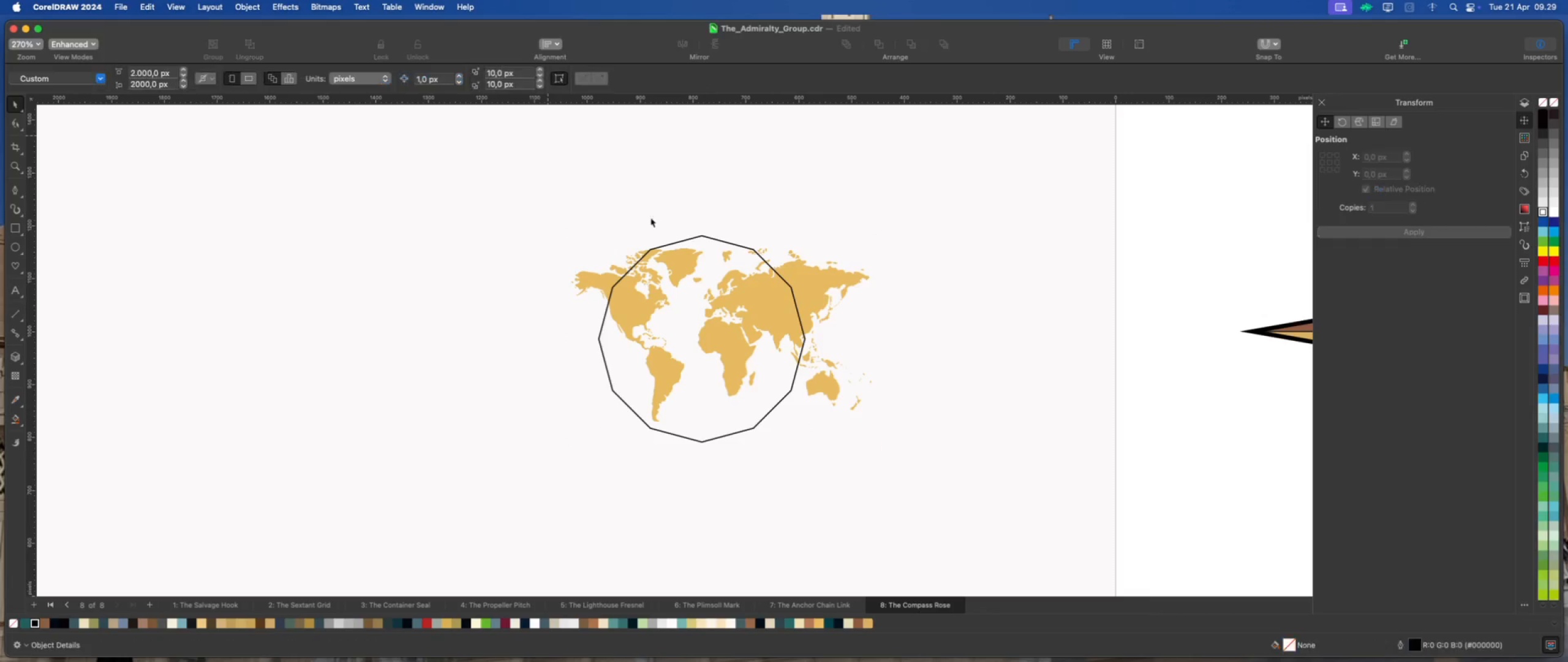 
scroll: coordinate [669, 228], scroll_direction: down, amount: 4.0
 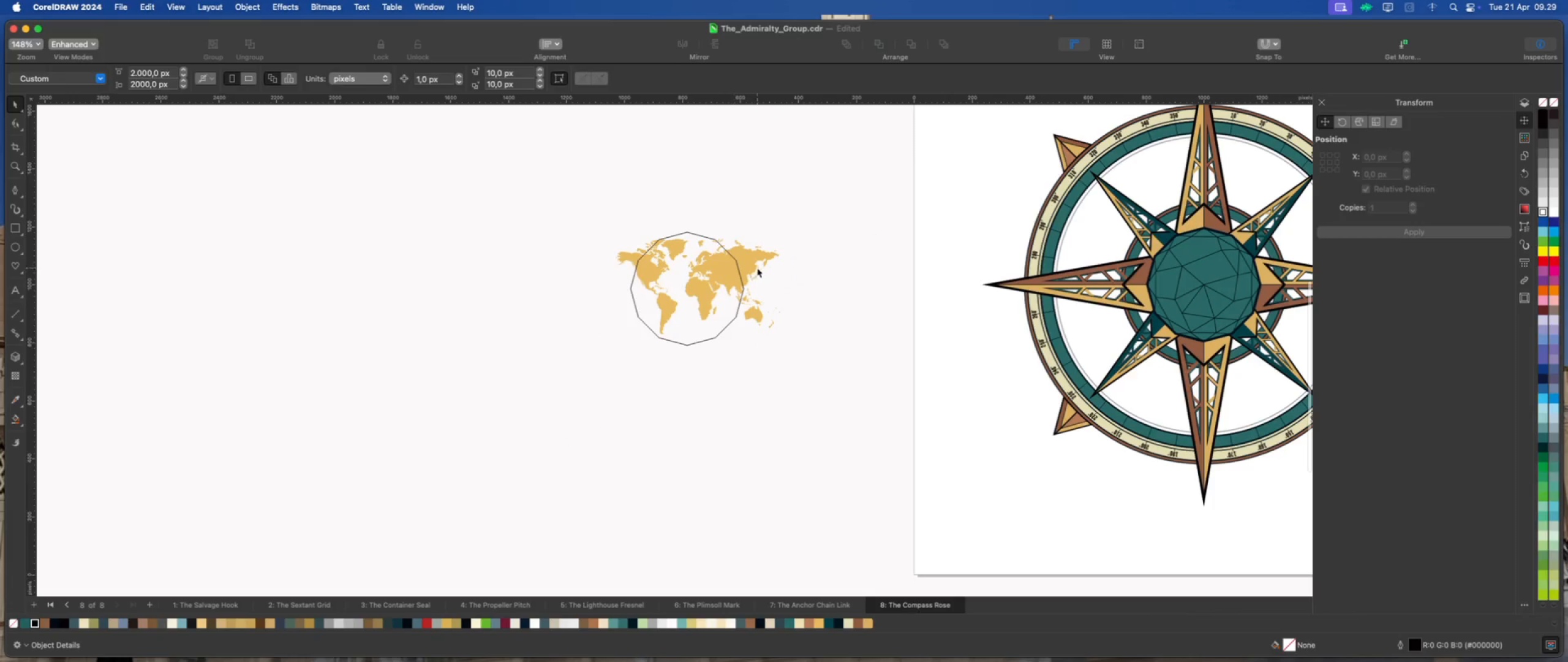 
left_click([758, 261])
 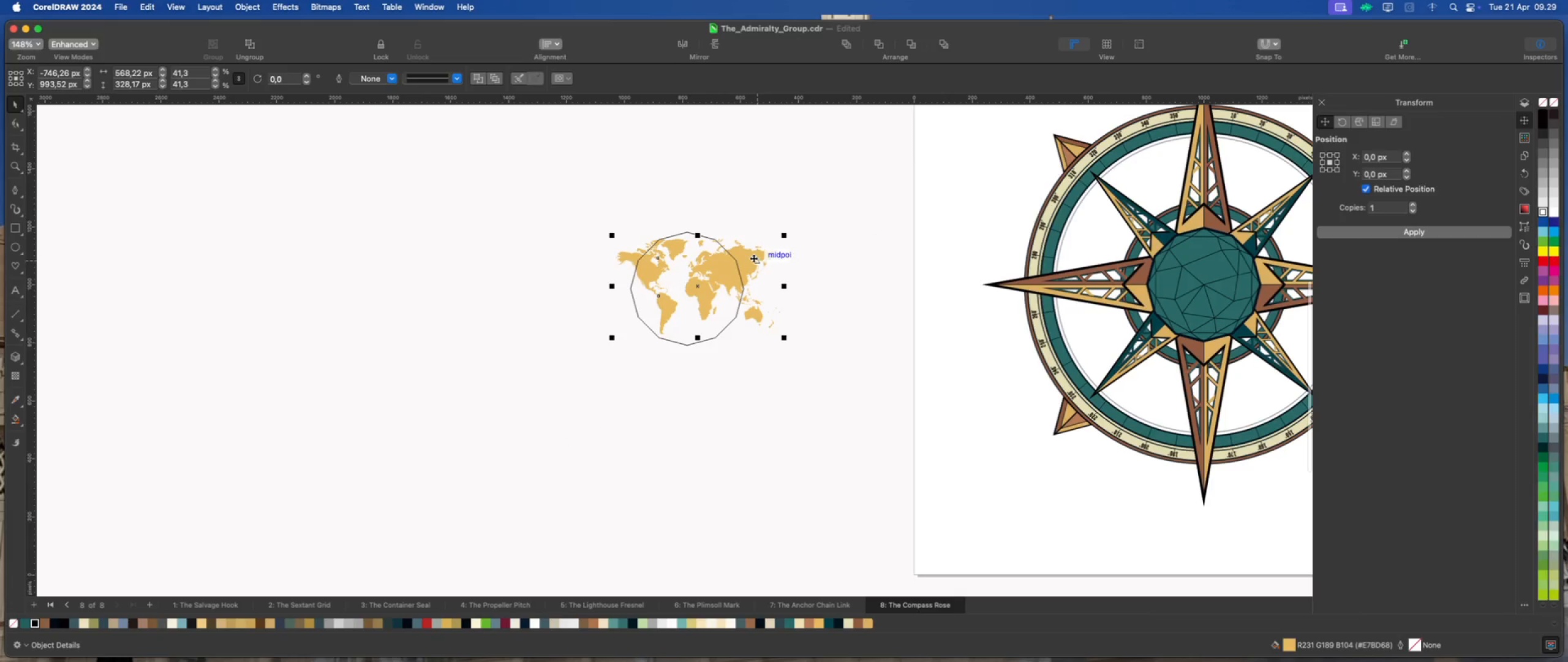 
left_click_drag(start_coordinate=[753, 258], to_coordinate=[510, 251])
 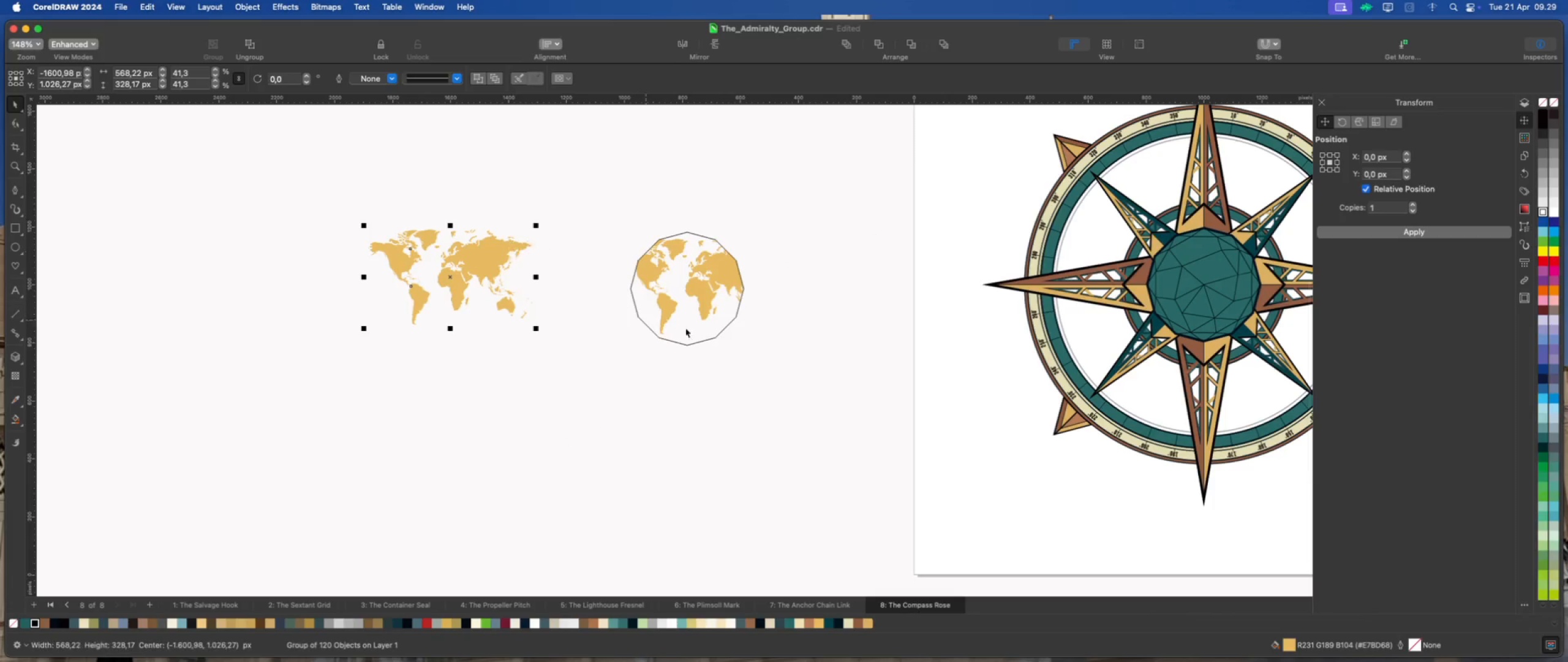 
left_click([698, 332])
 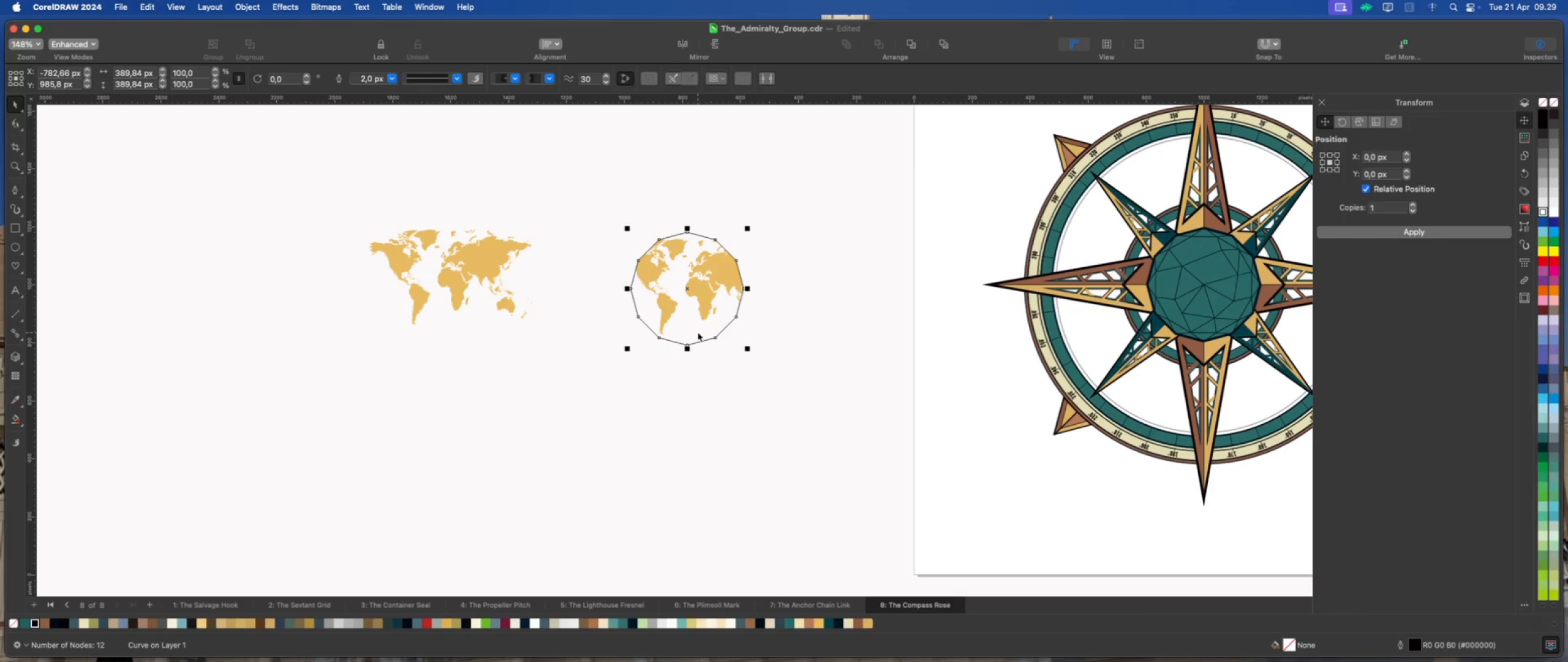 
scroll: coordinate [763, 297], scroll_direction: none, amount: 0.0
 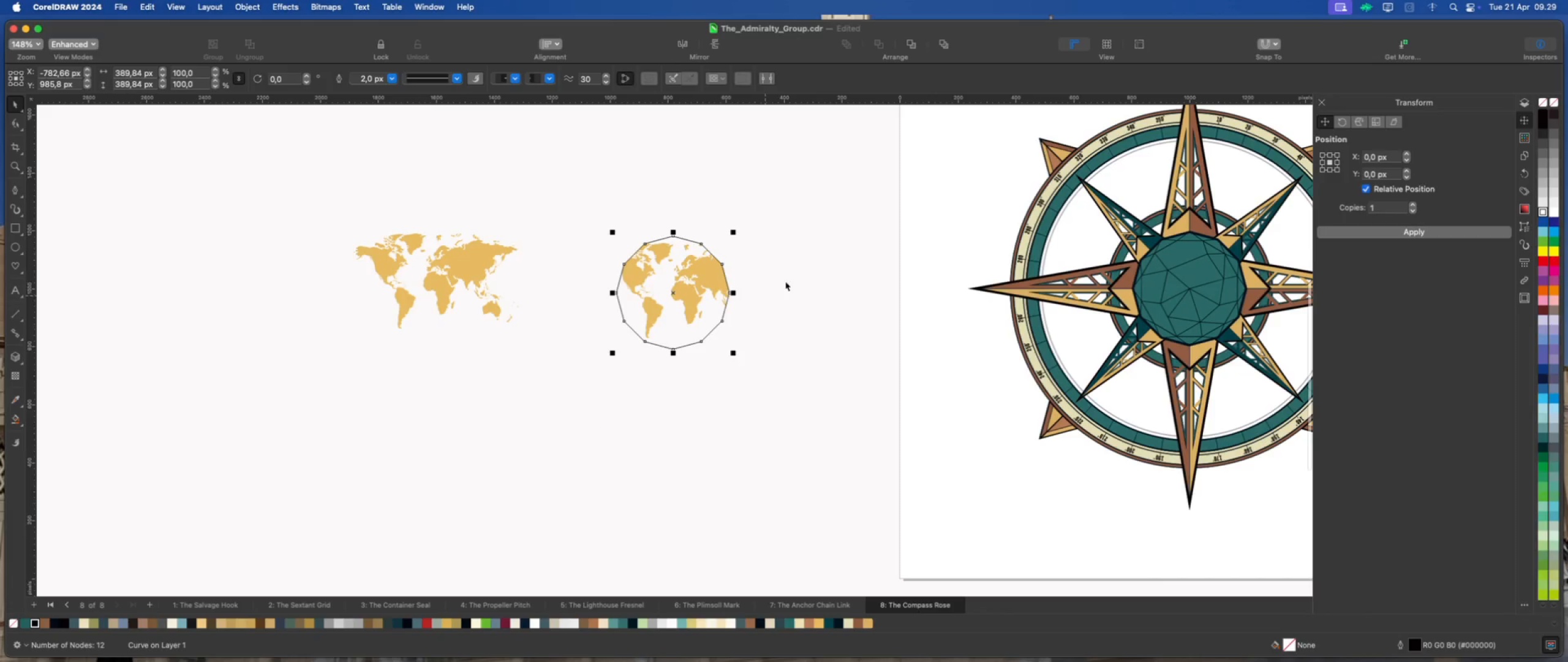 
left_click([794, 273])
 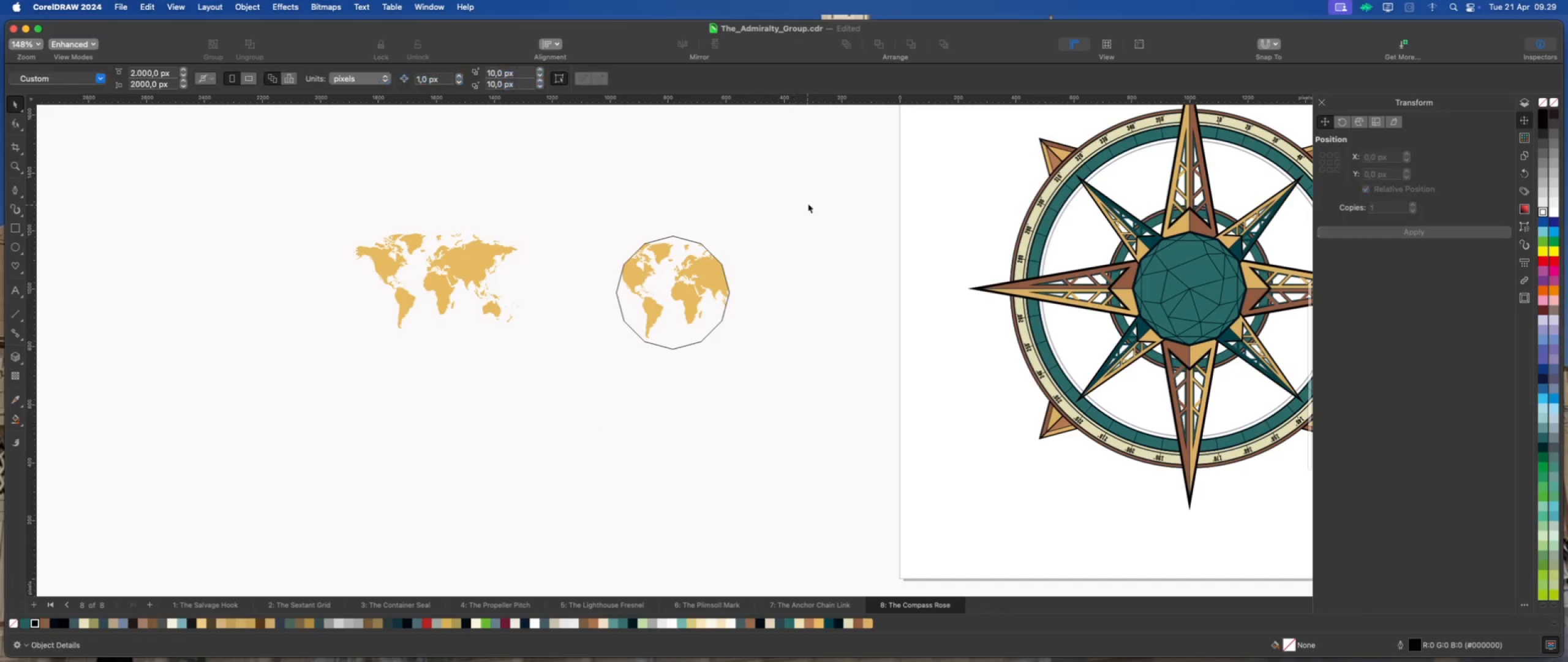 
left_click_drag(start_coordinate=[808, 204], to_coordinate=[576, 365])
 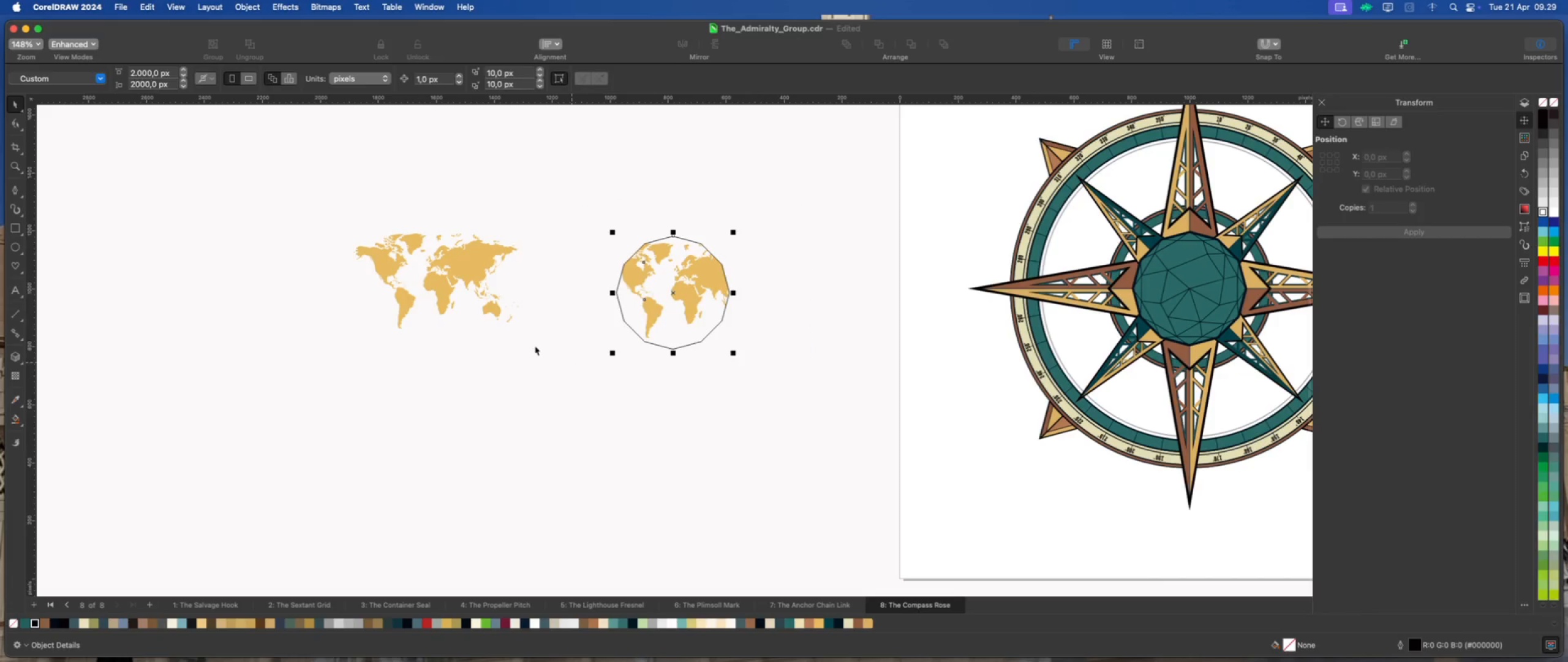 
scroll: coordinate [514, 341], scroll_direction: down, amount: 4.0
 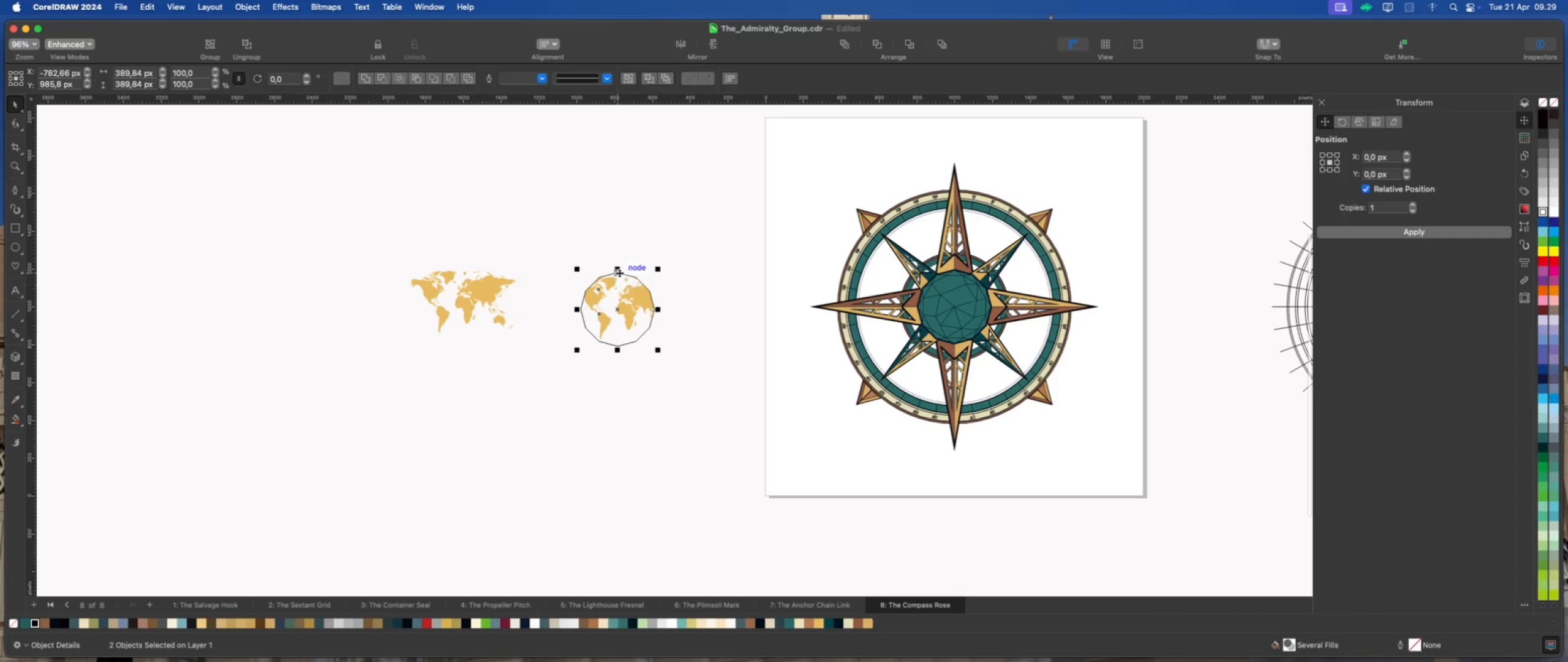 
right_click([619, 277])
 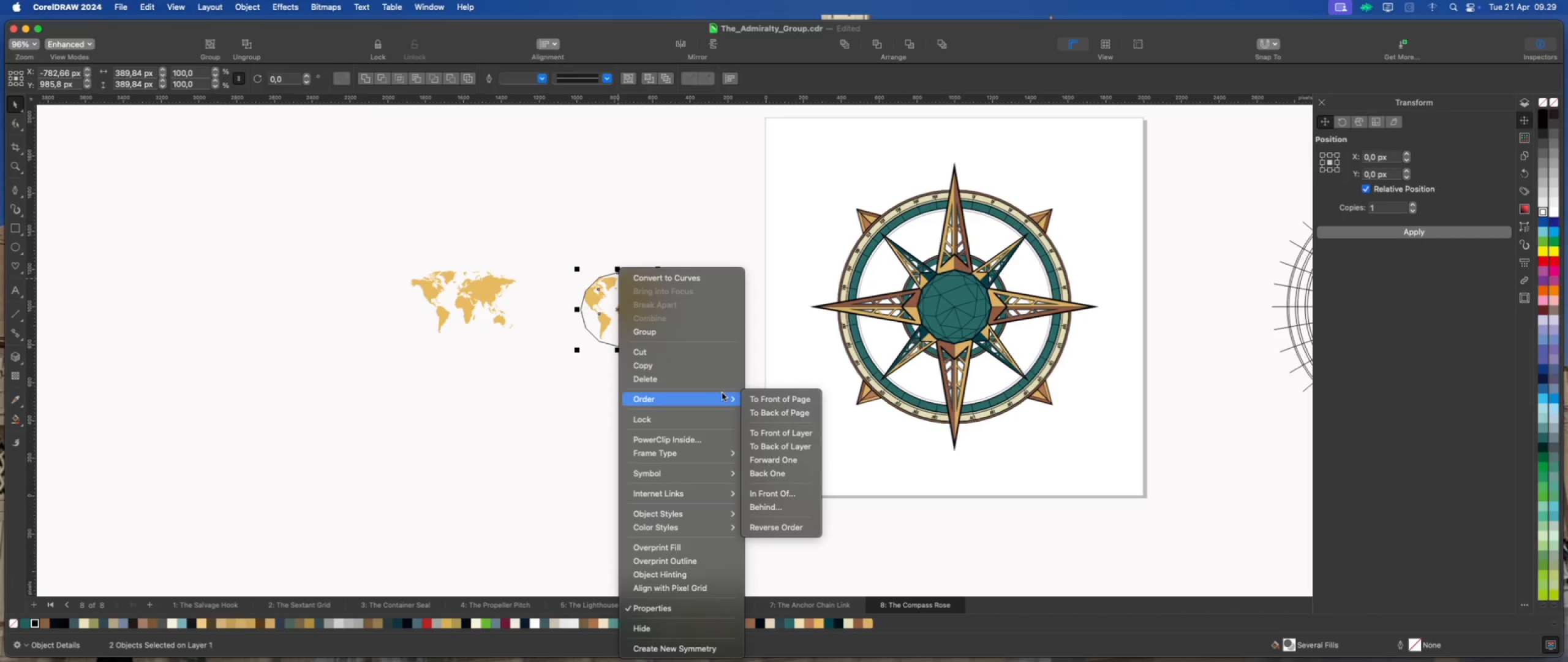 
left_click([770, 397])
 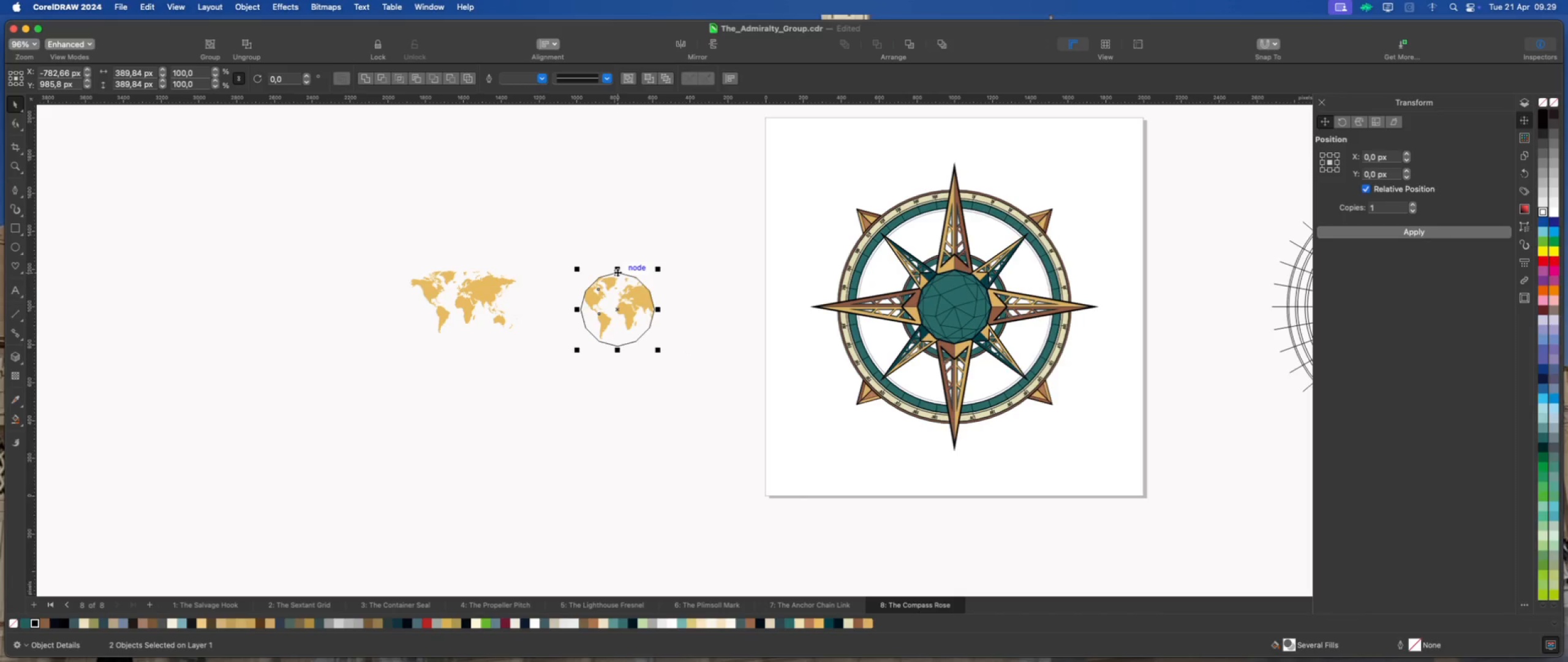 
left_click_drag(start_coordinate=[617, 272], to_coordinate=[954, 272])
 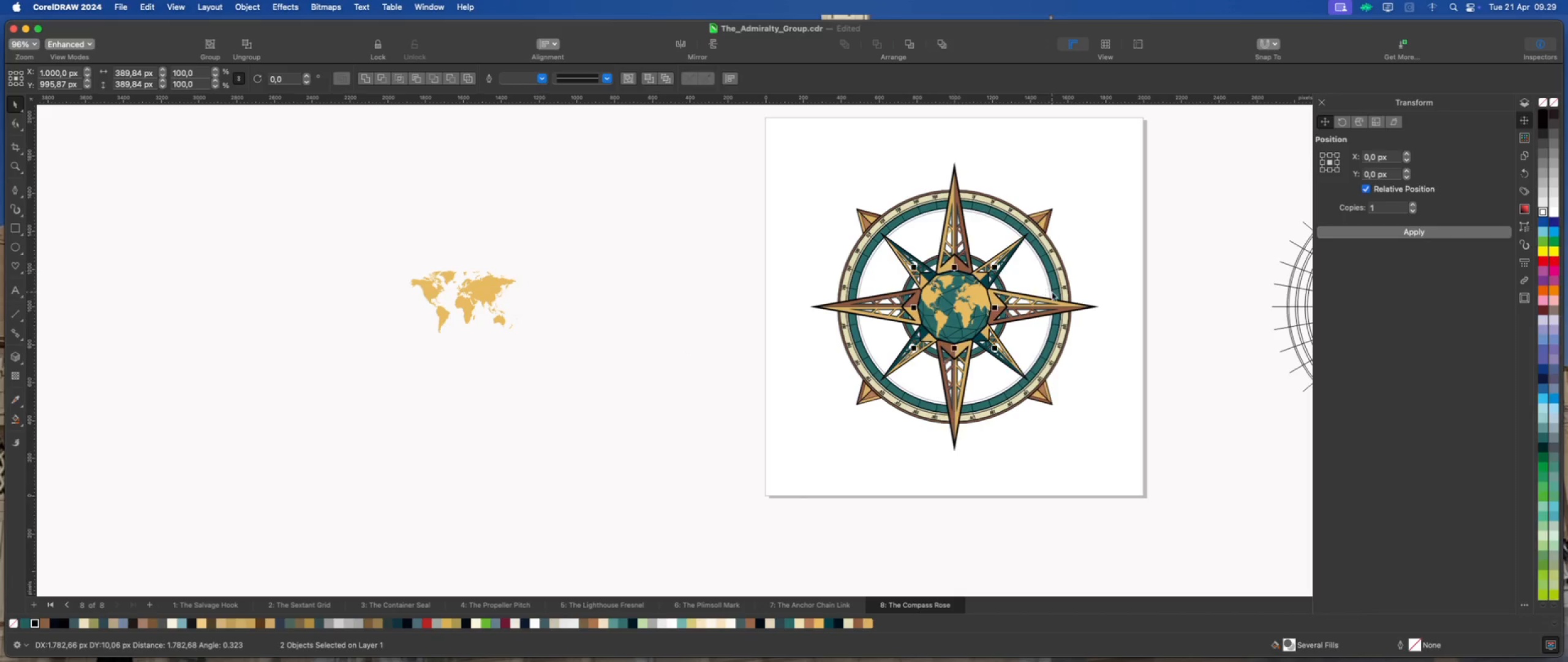 
scroll: coordinate [1052, 292], scroll_direction: up, amount: 7.0
 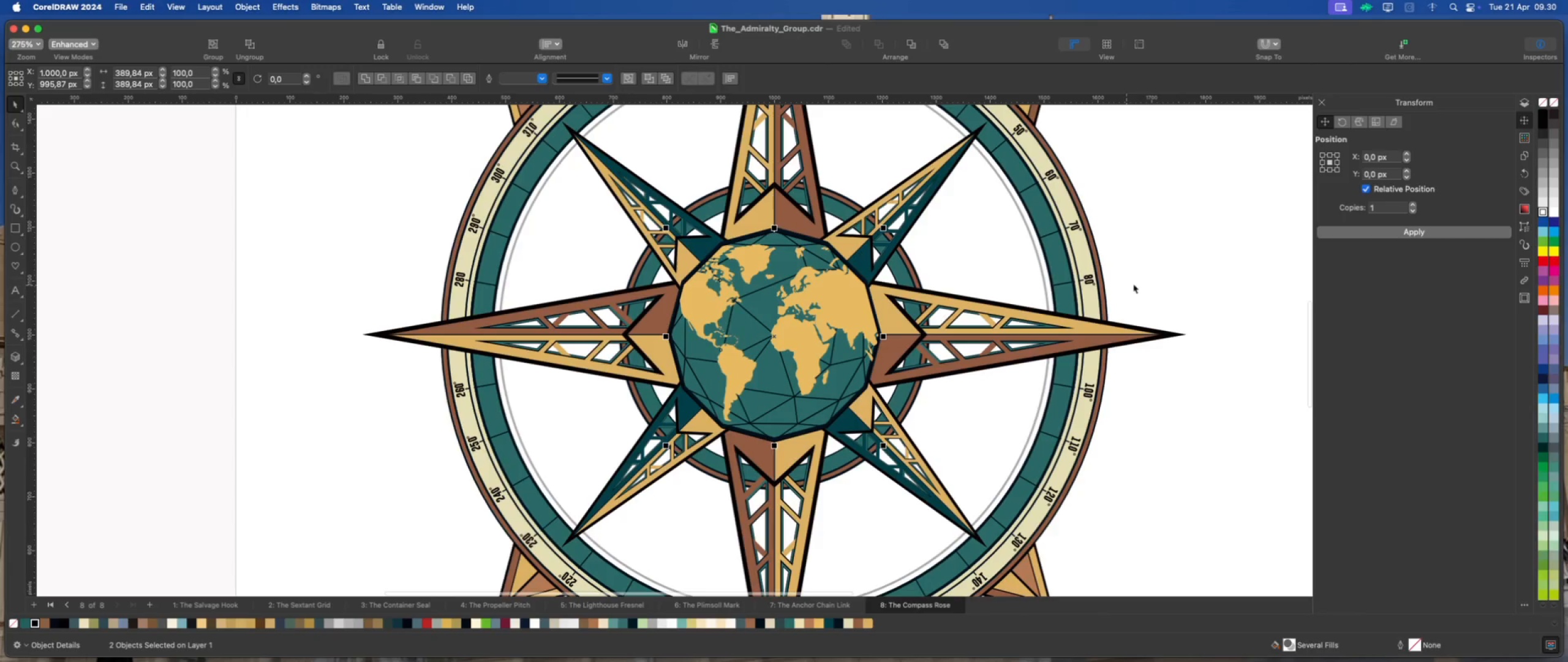 
left_click([1145, 282])
 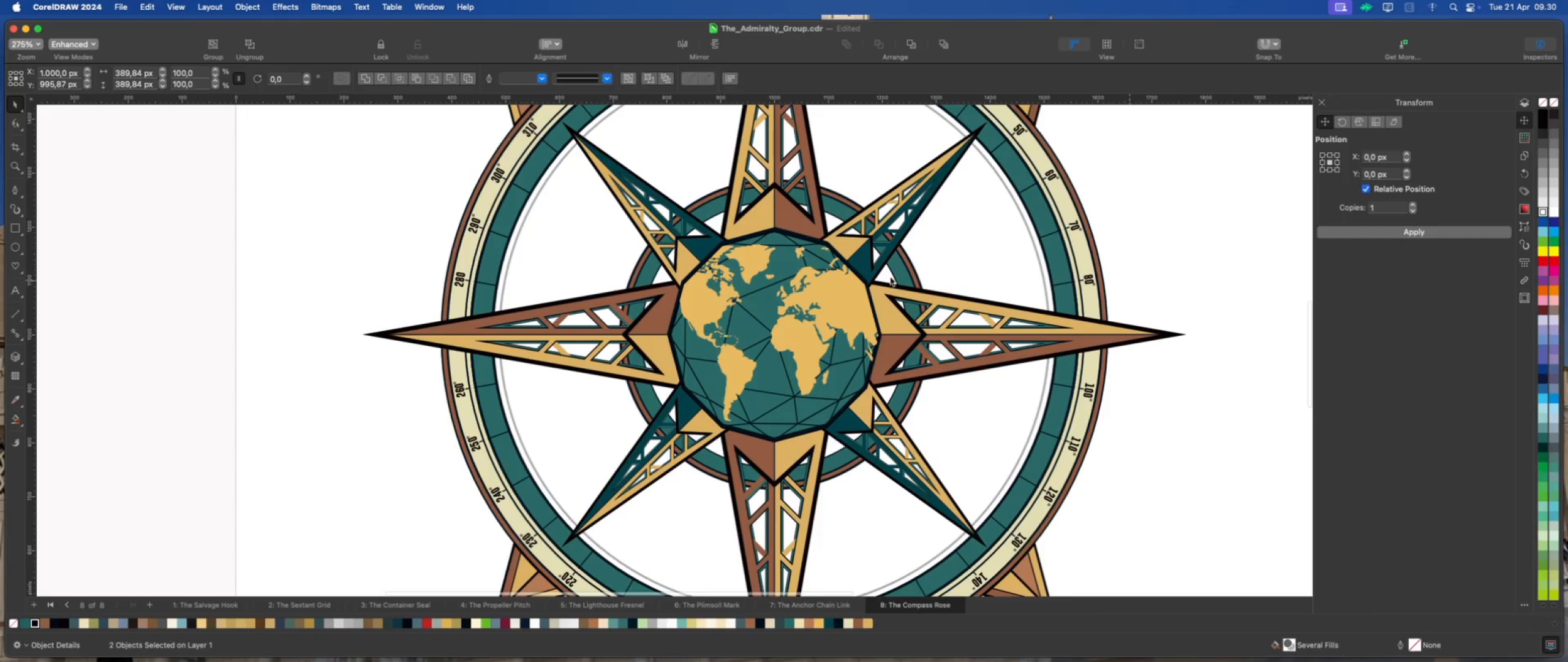 
scroll: coordinate [801, 270], scroll_direction: up, amount: 2.0
 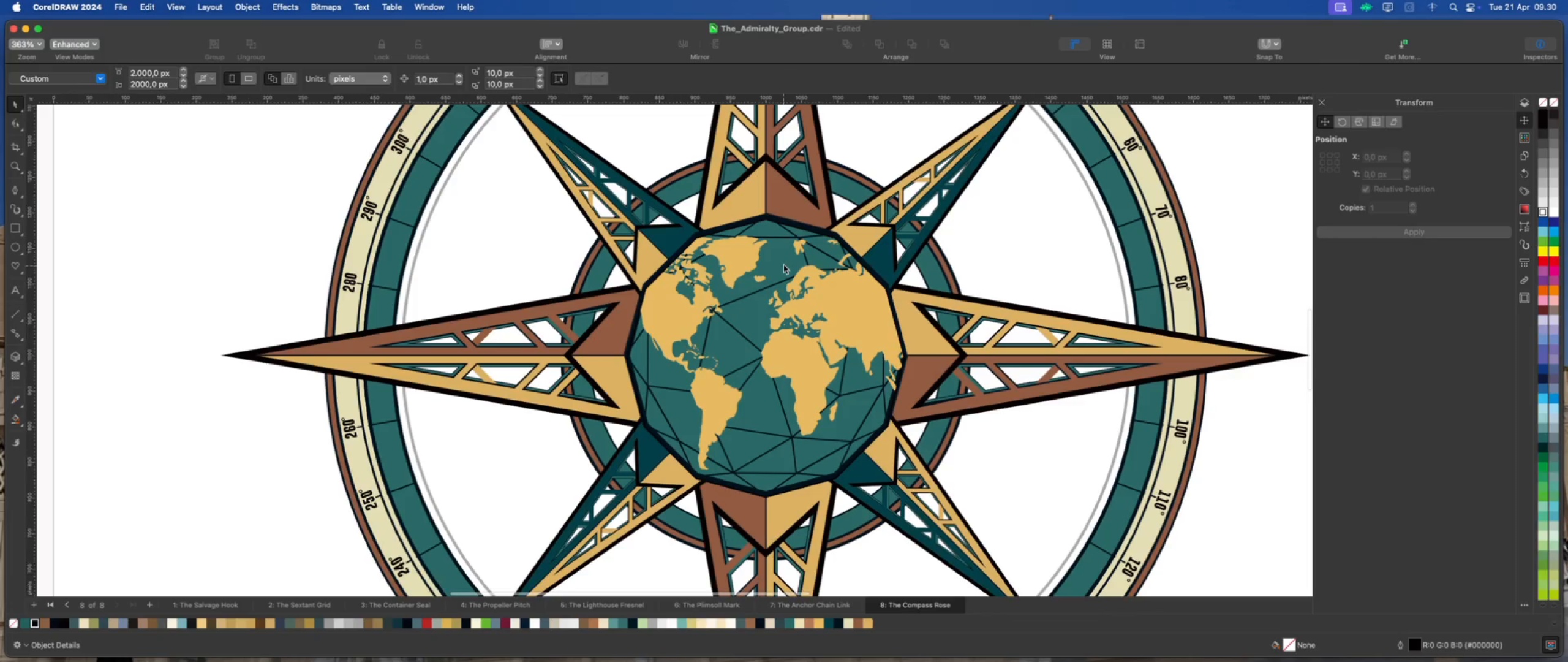 
left_click([783, 264])
 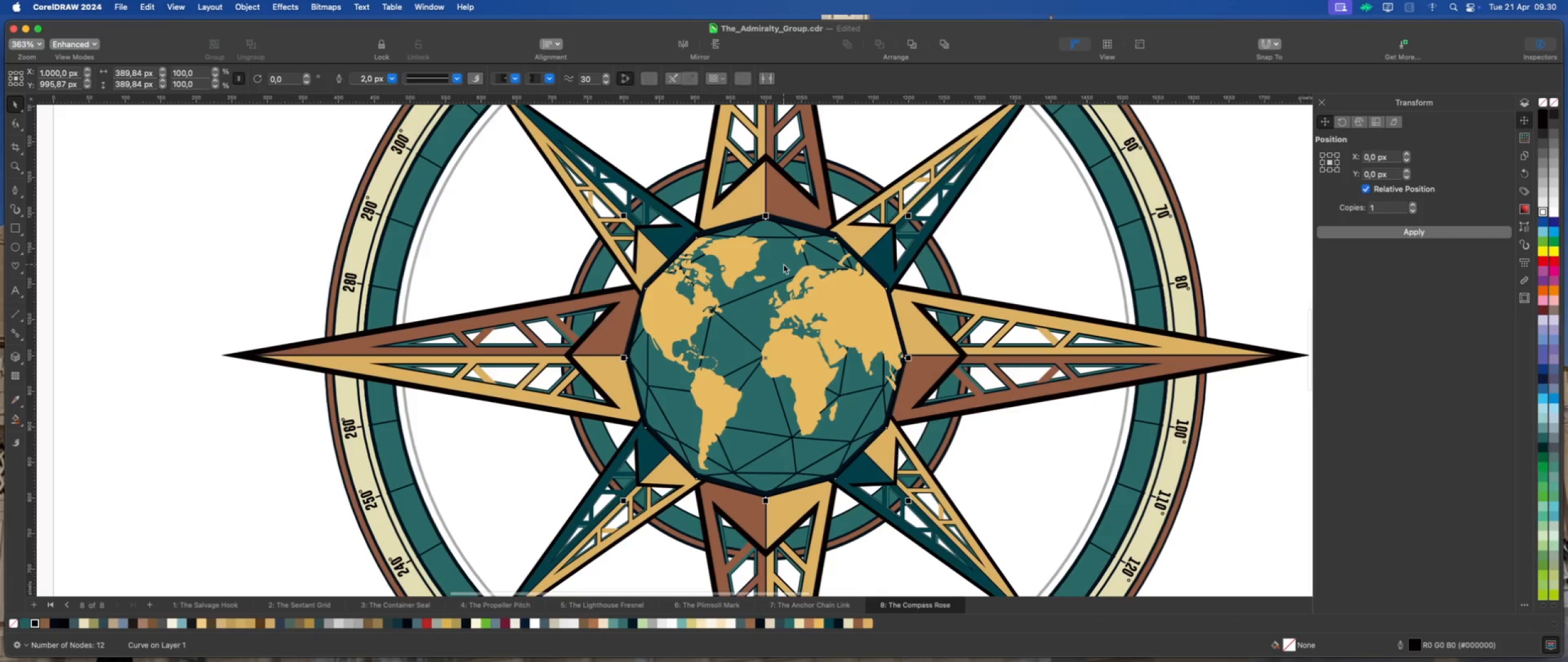 
key(Delete)
 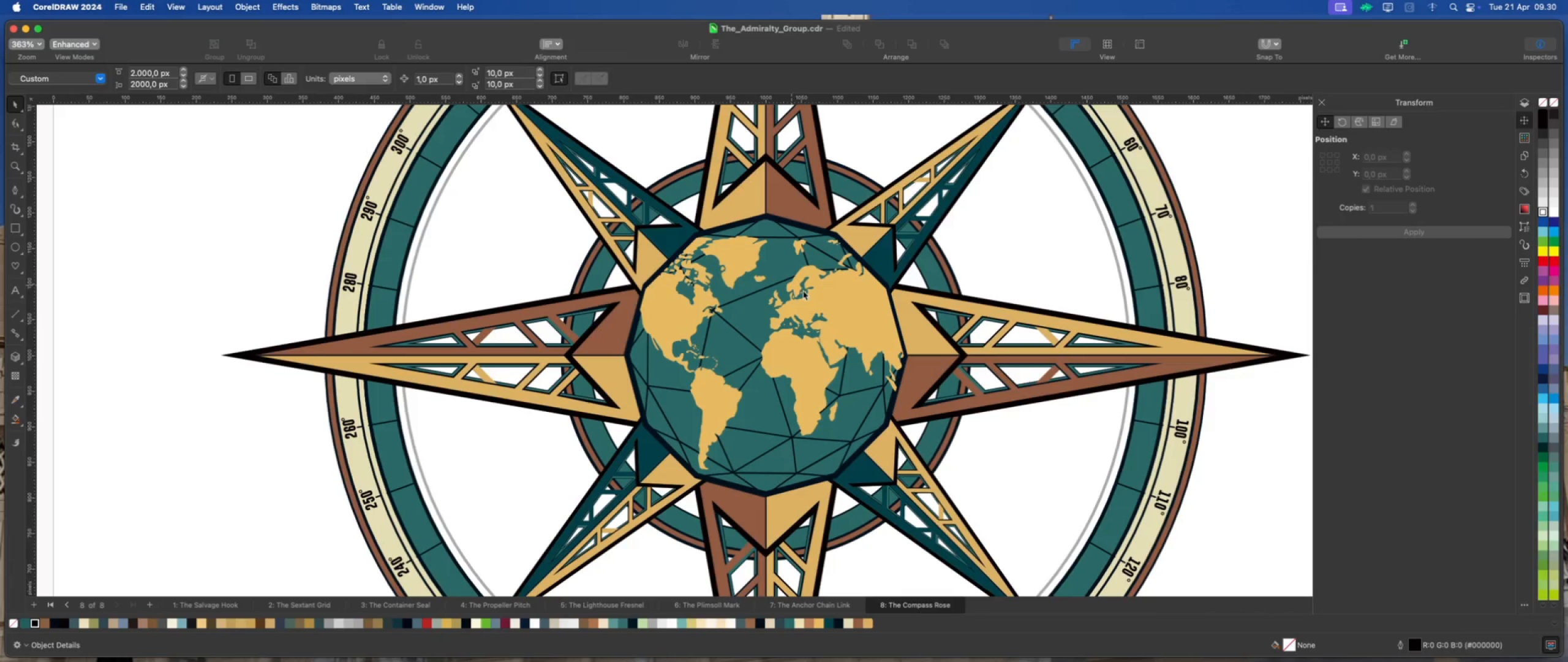 
left_click([832, 302])
 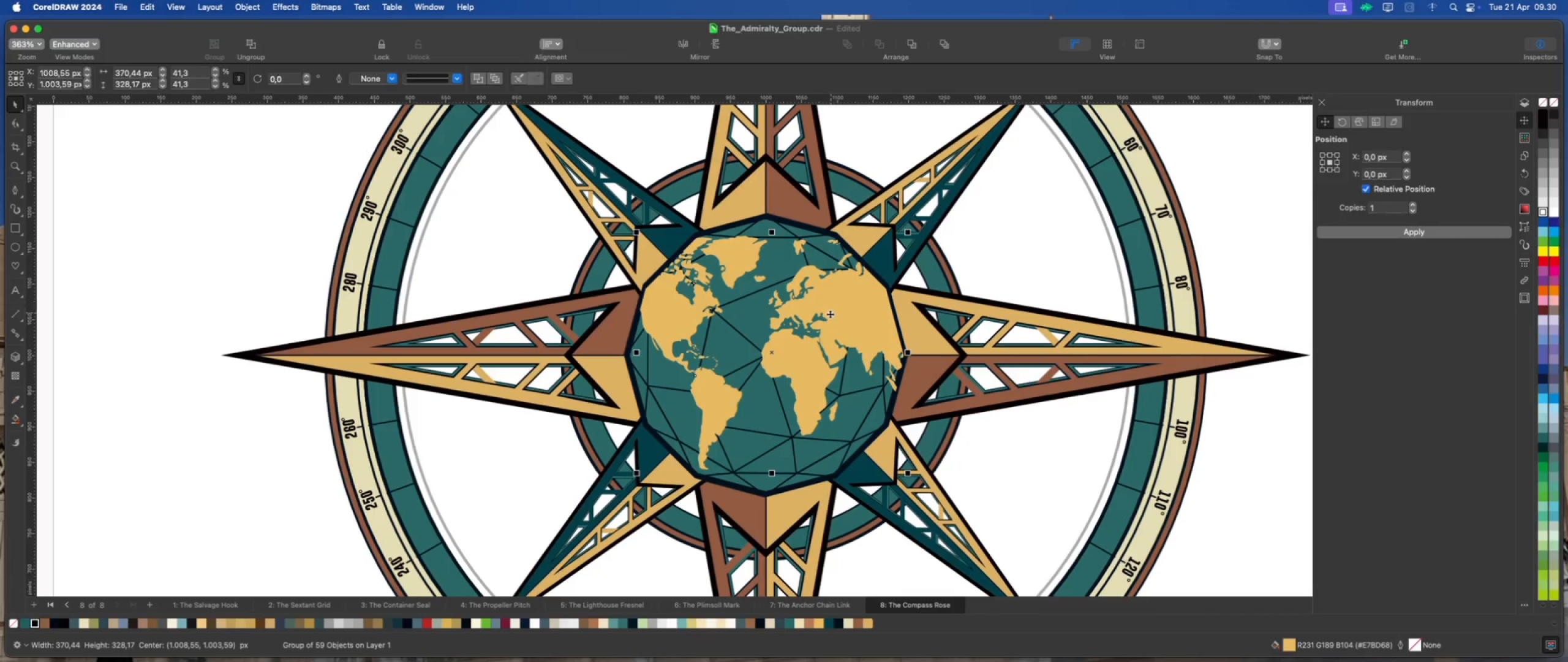 
scroll: coordinate [807, 318], scroll_direction: up, amount: 4.0
 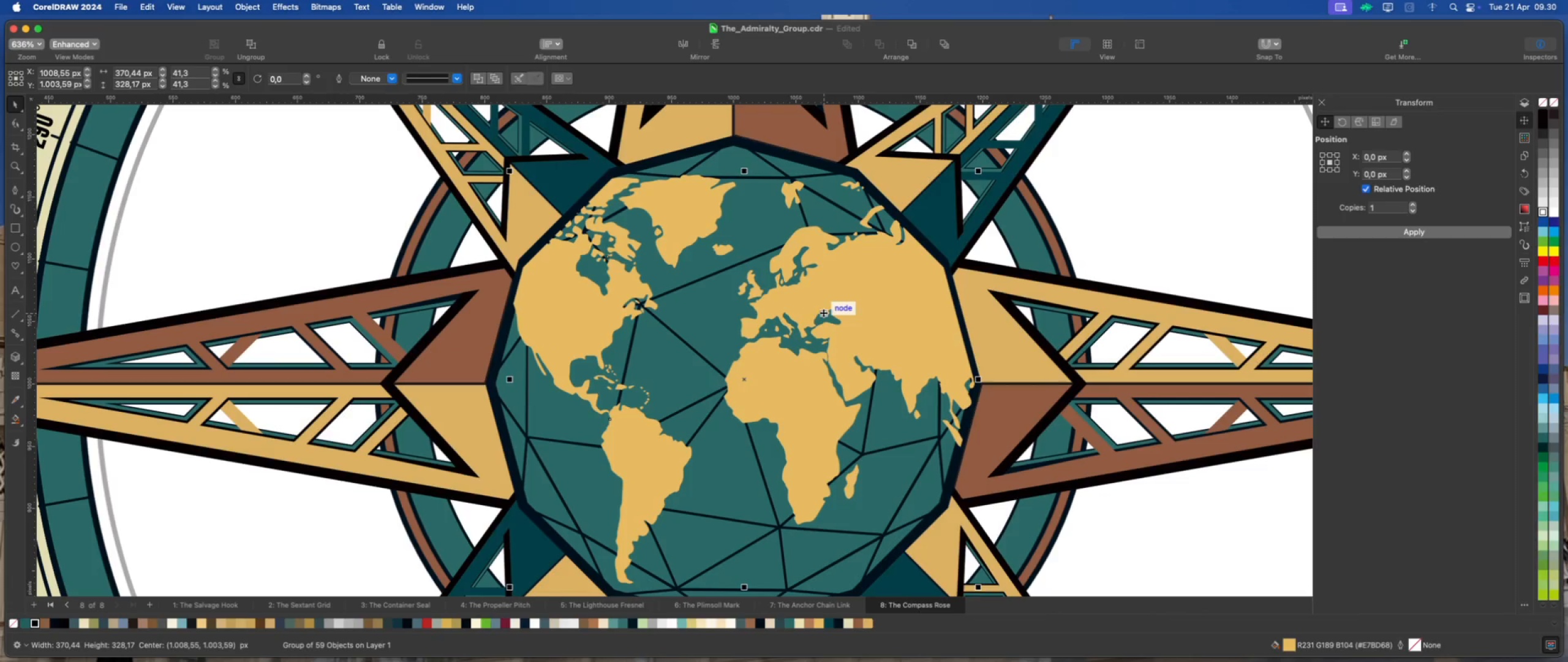 
right_click([829, 290])
 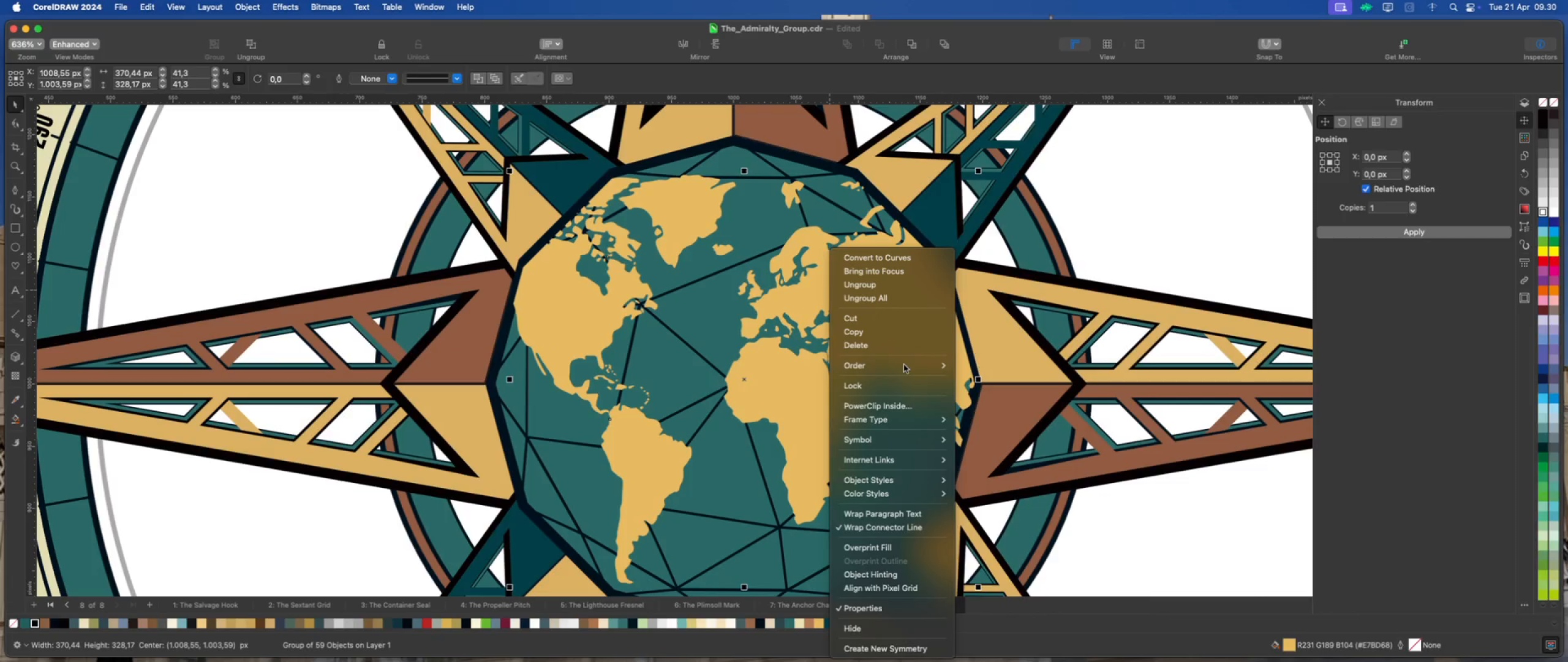 
left_click([904, 365])
 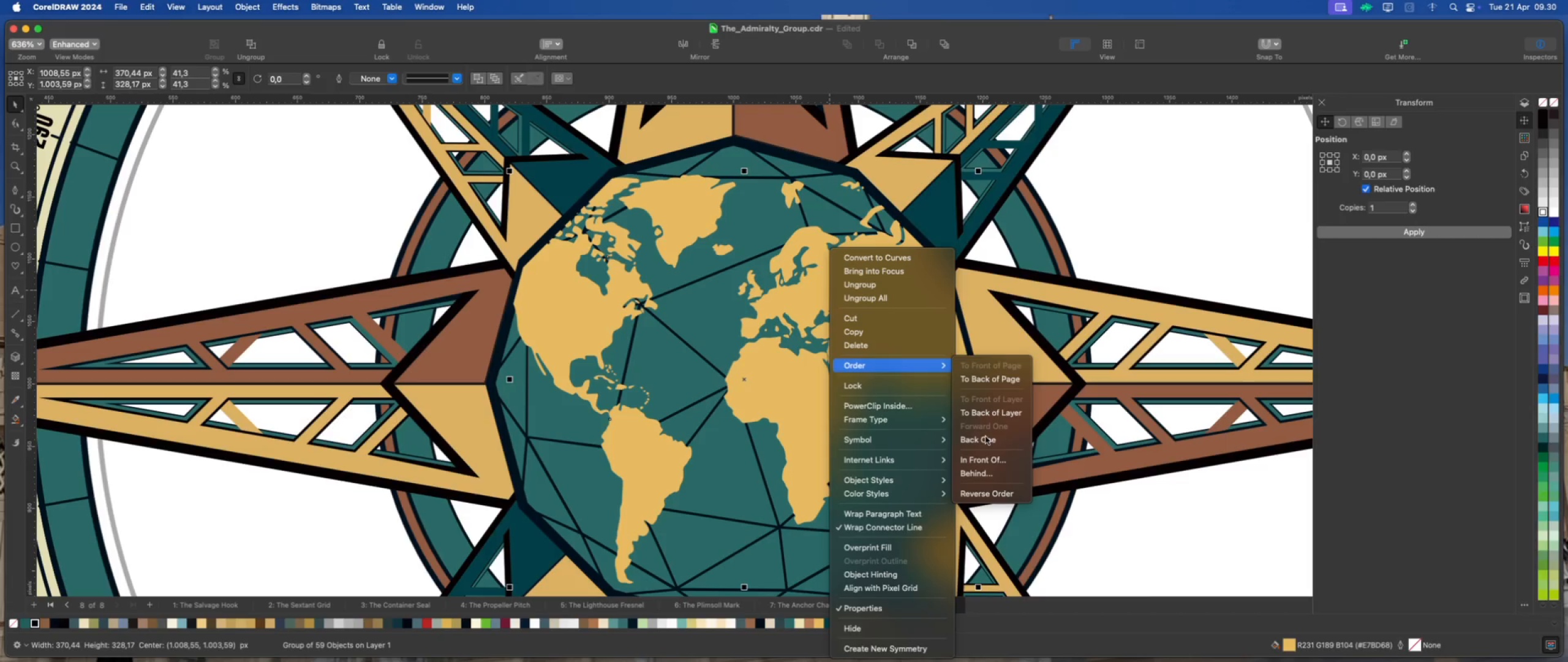 
left_click([987, 471])
 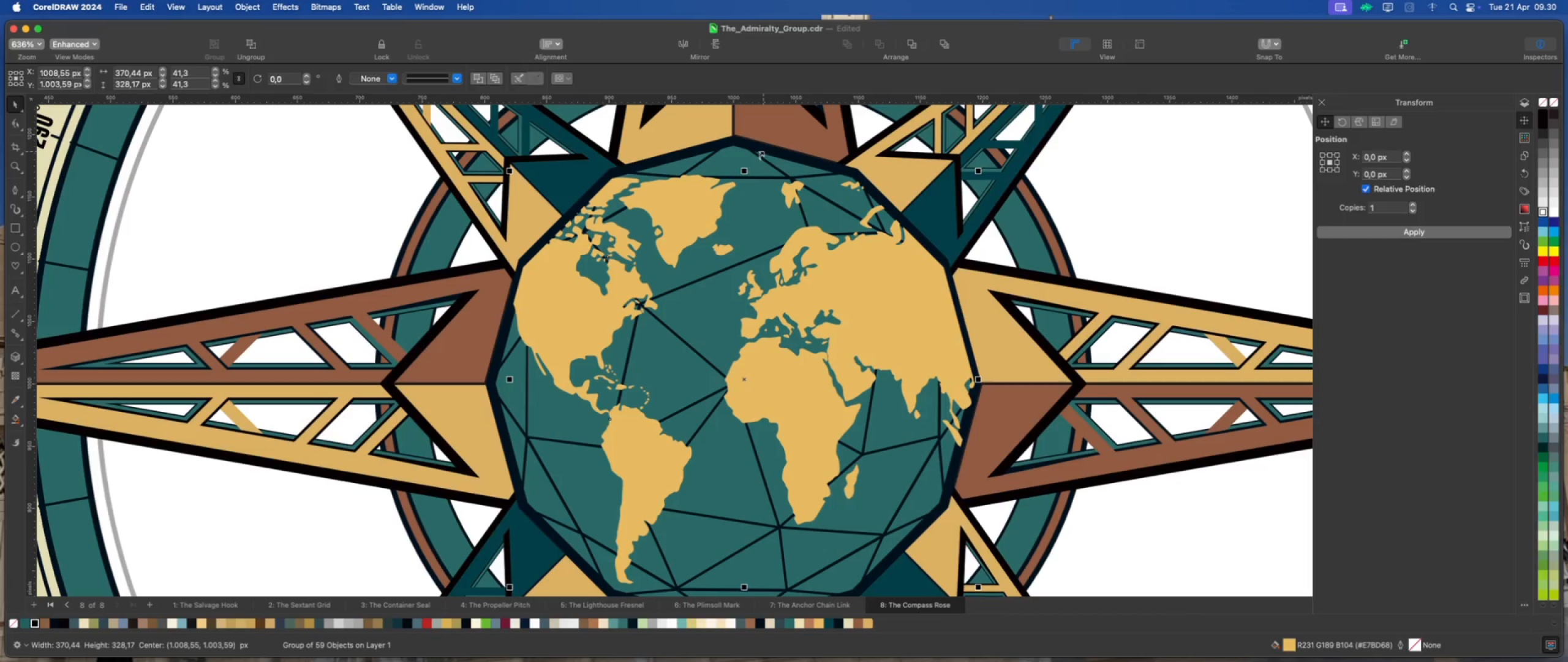 
left_click([766, 146])
 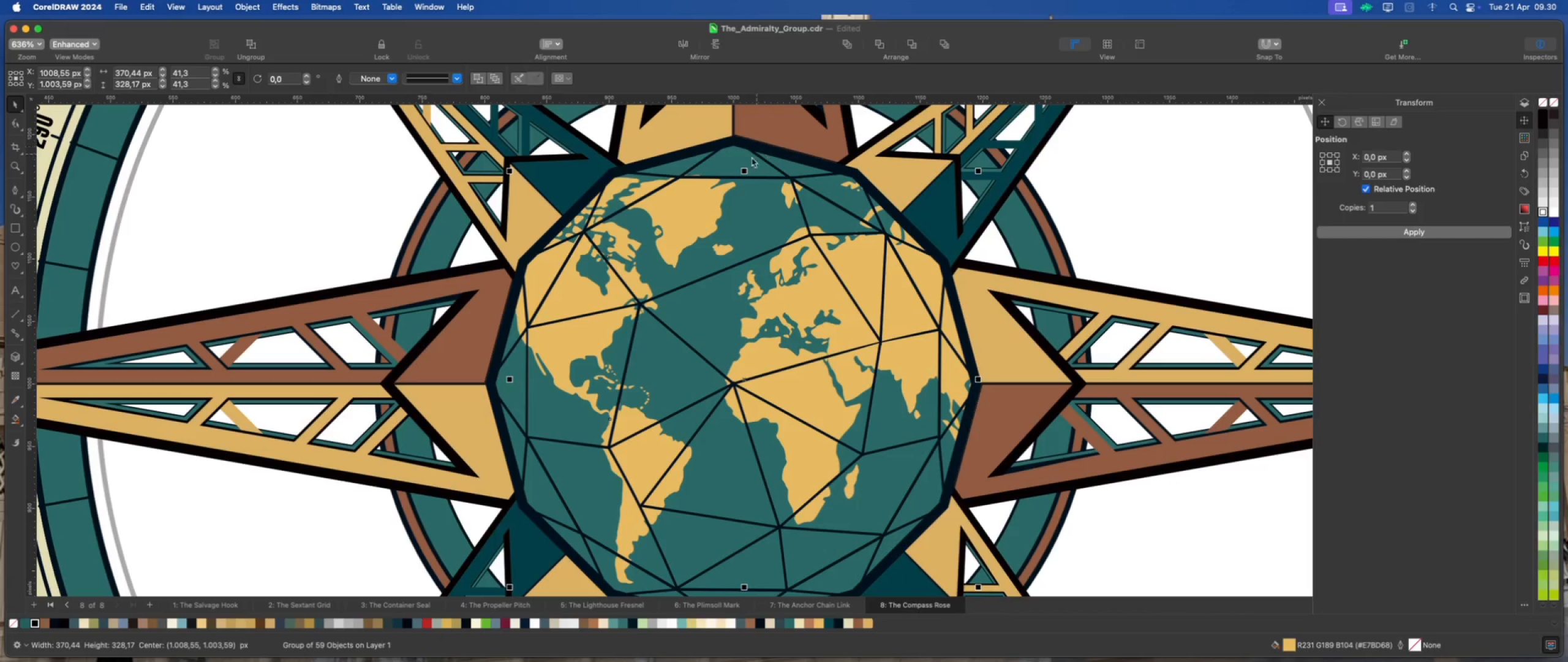 
scroll: coordinate [717, 200], scroll_direction: down, amount: 4.0
 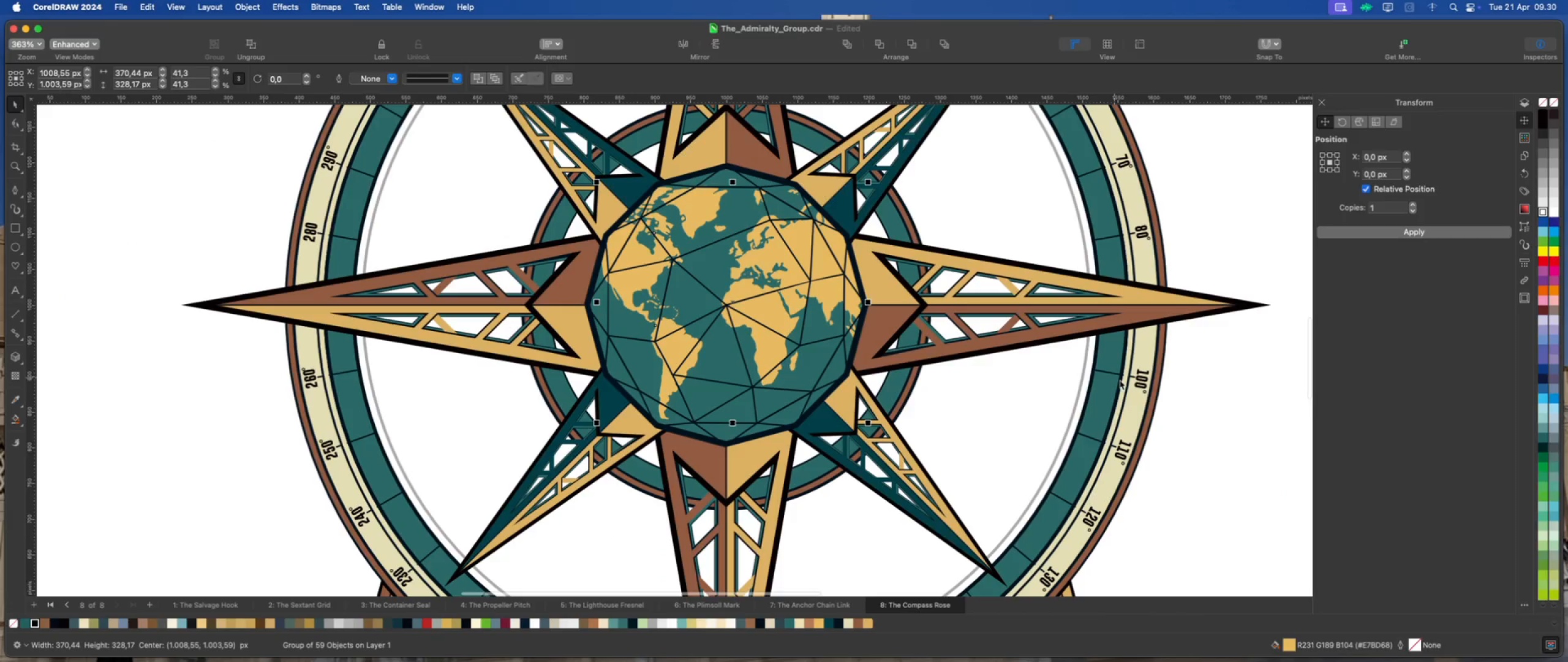 
left_click([1203, 421])
 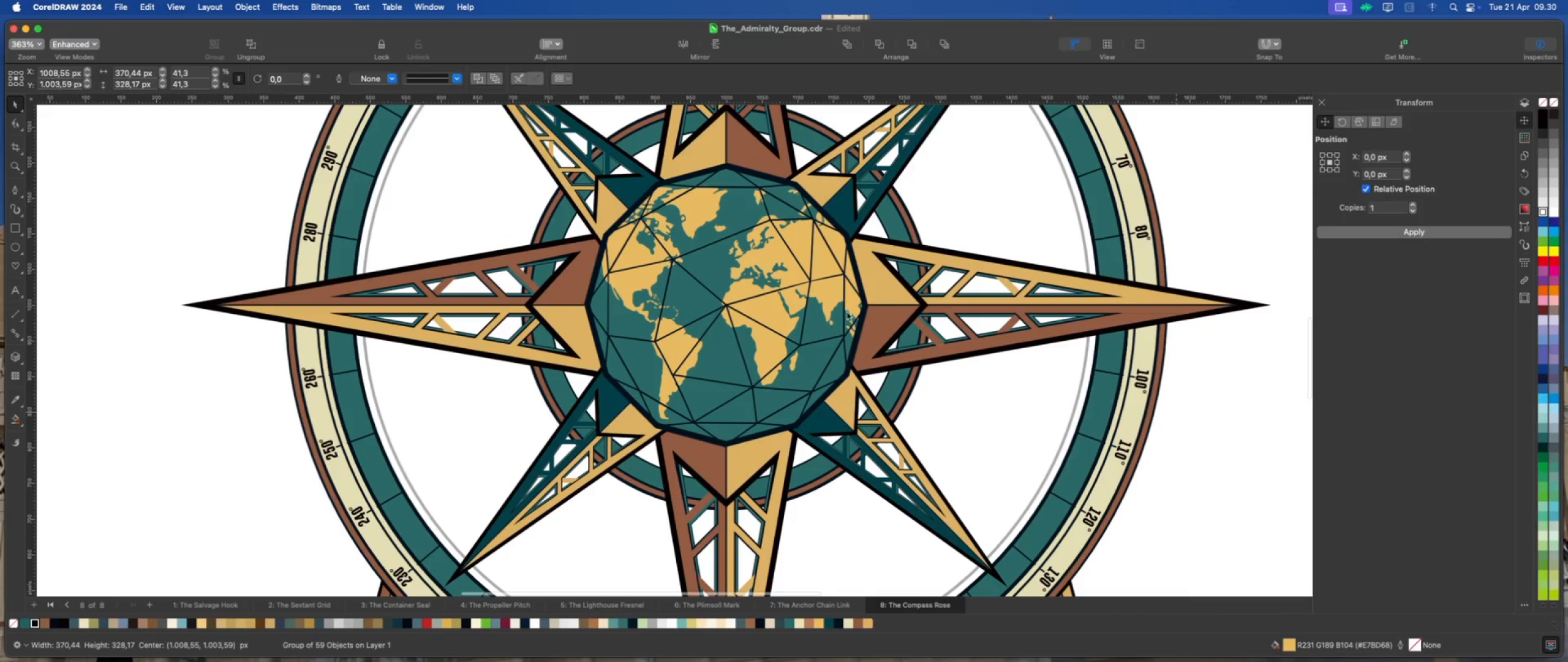 
scroll: coordinate [806, 308], scroll_direction: up, amount: 2.0
 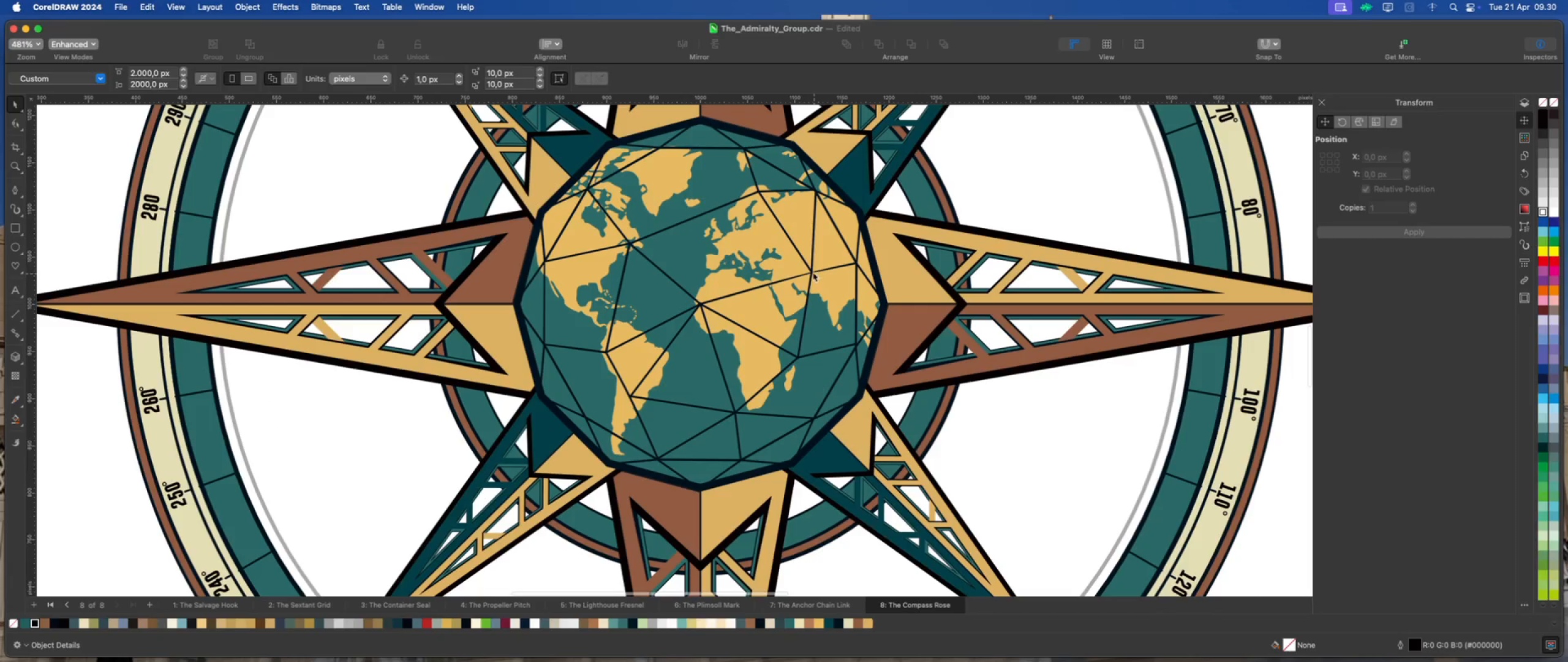 
left_click([812, 272])
 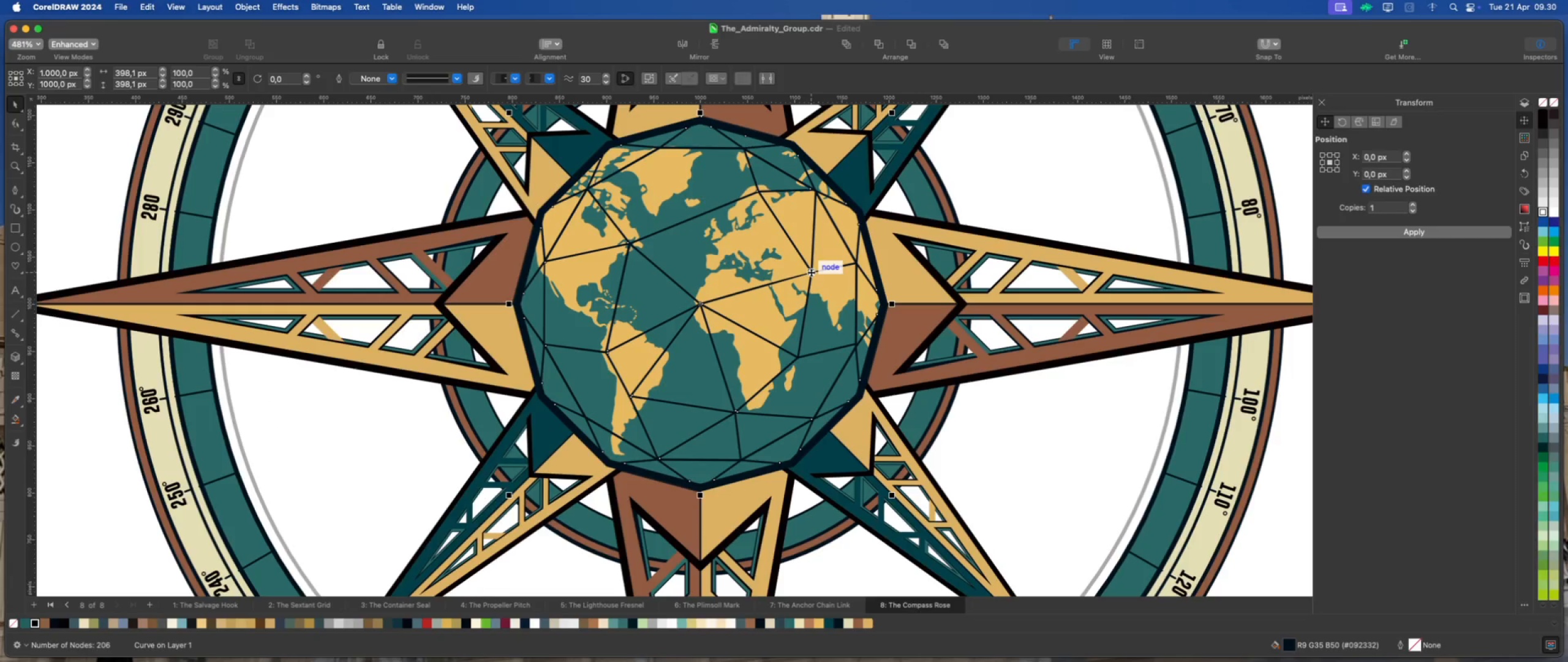 
scroll: coordinate [747, 270], scroll_direction: down, amount: 7.0
 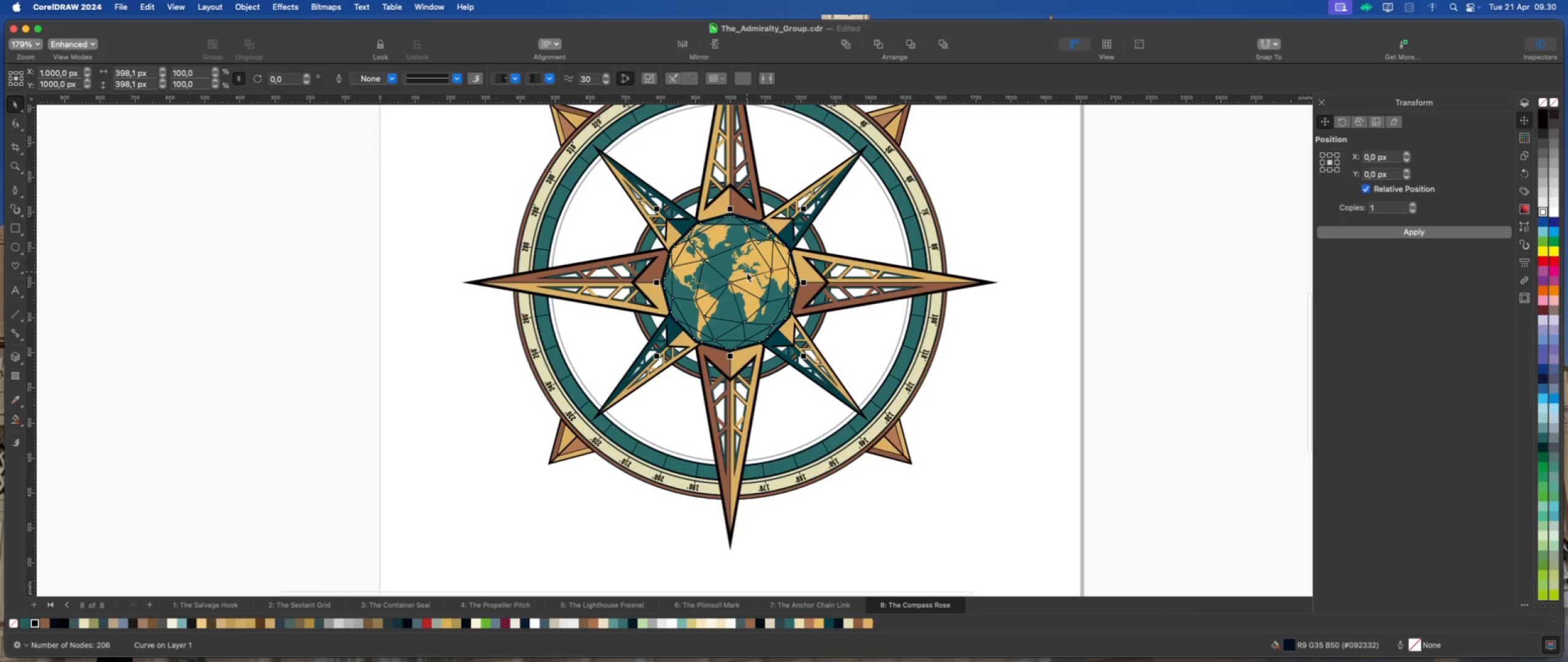 
scroll: coordinate [746, 272], scroll_direction: up, amount: 7.0
 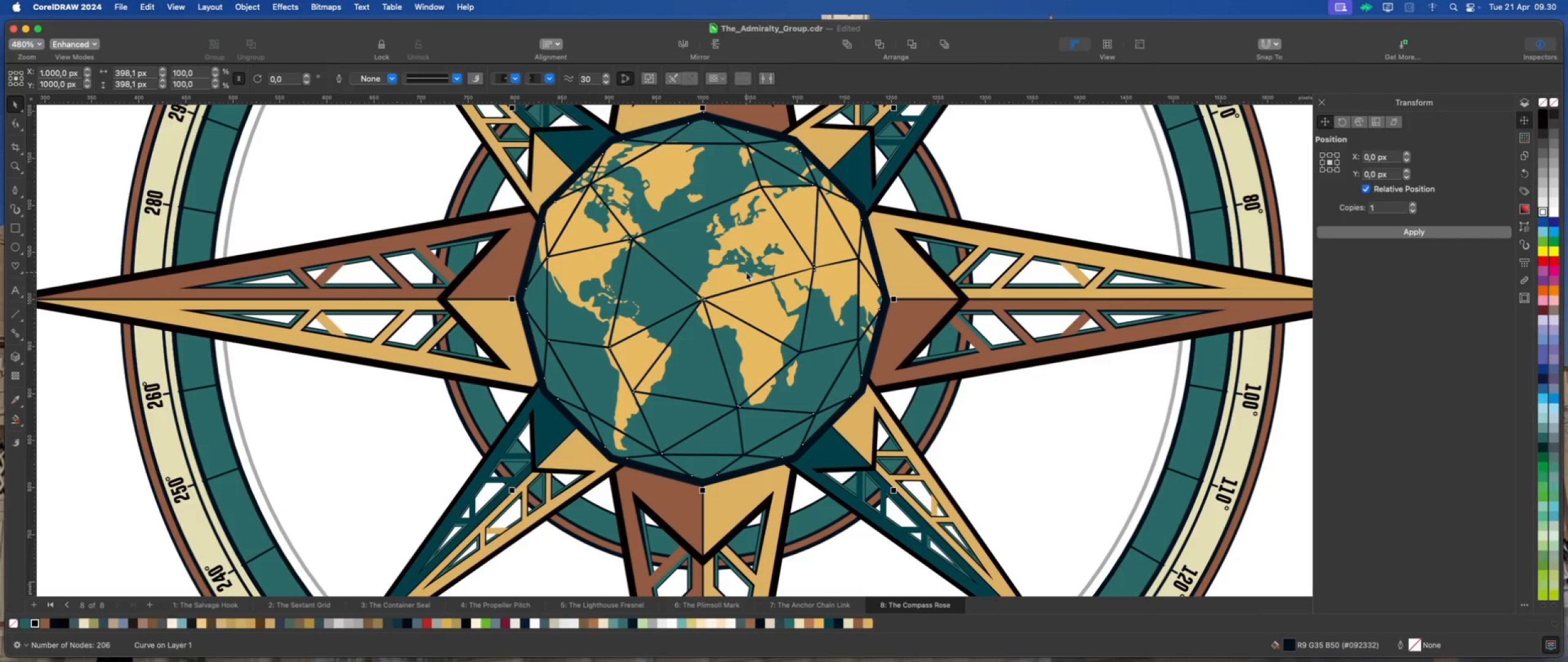 
scroll: coordinate [745, 272], scroll_direction: down, amount: 6.0
 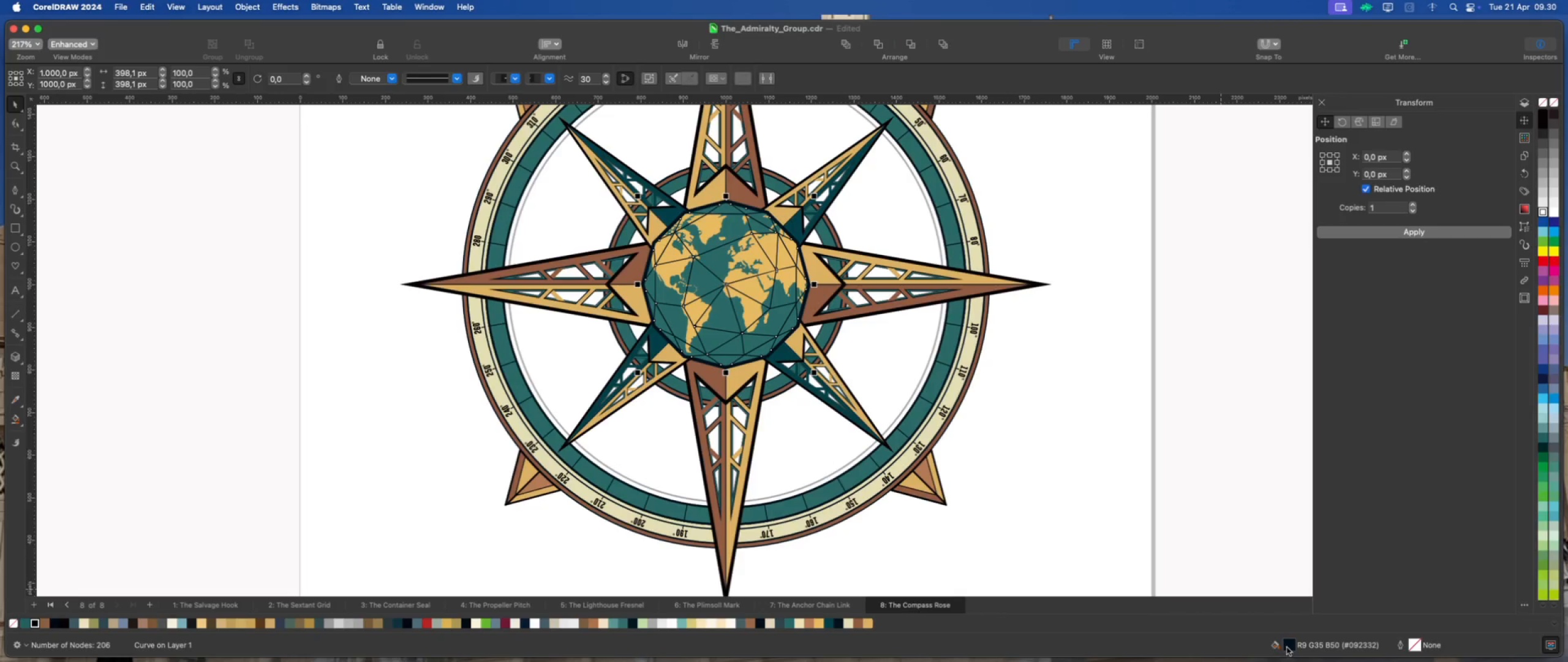 
wait(6.55)
 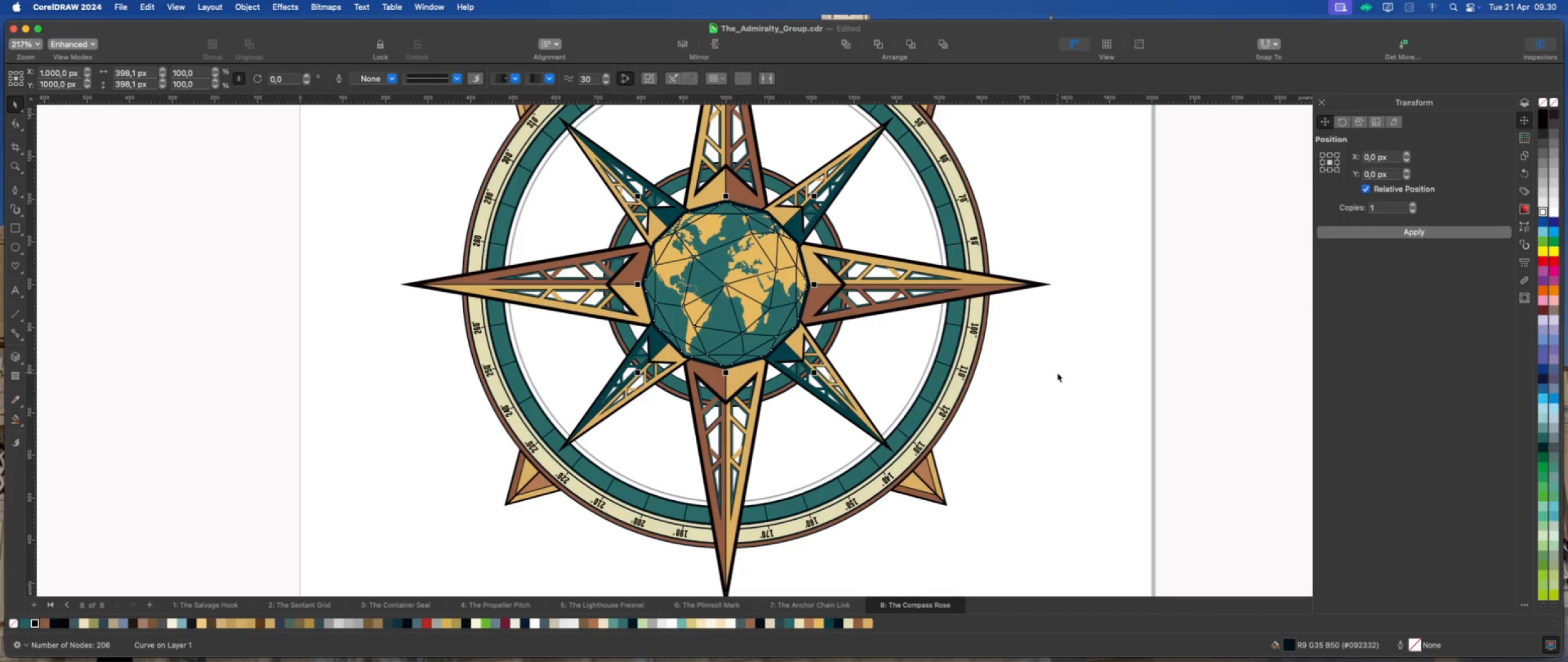 
left_click([1120, 525])
 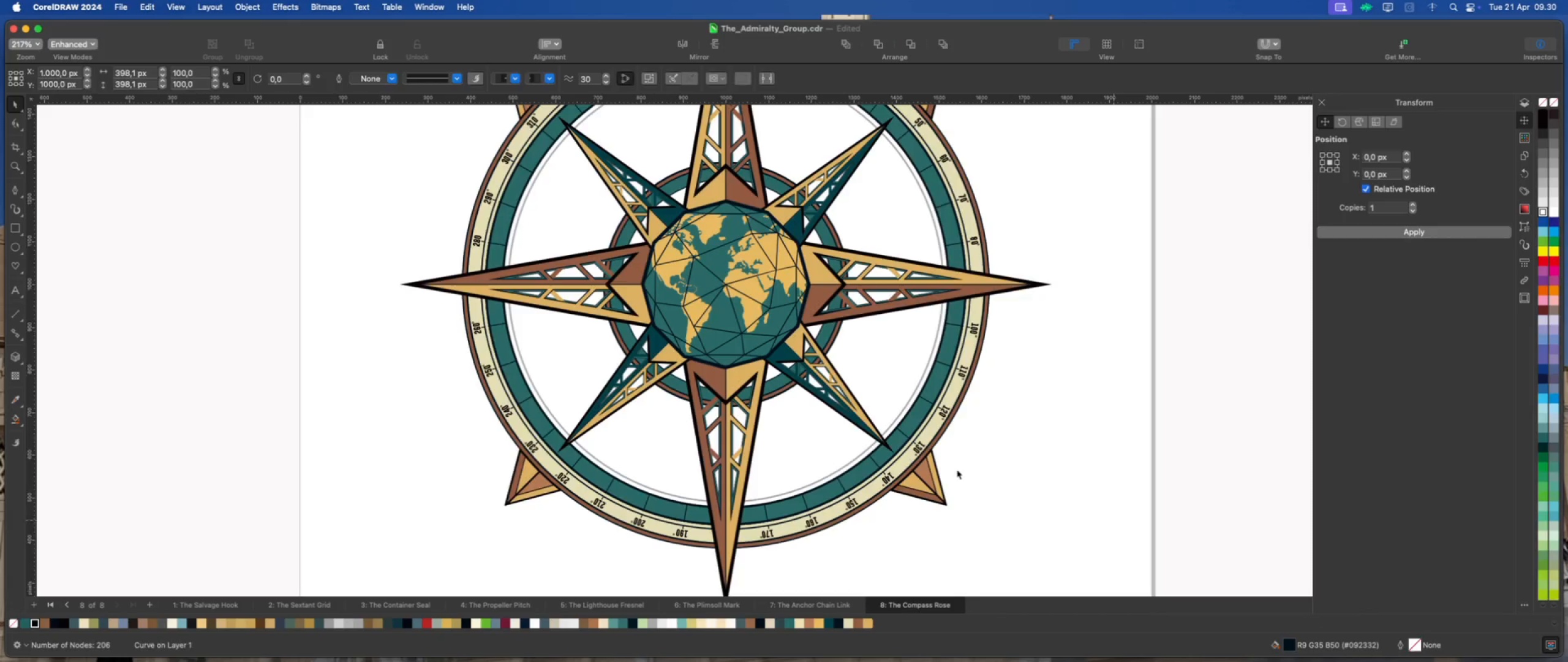 
scroll: coordinate [821, 432], scroll_direction: down, amount: 4.0
 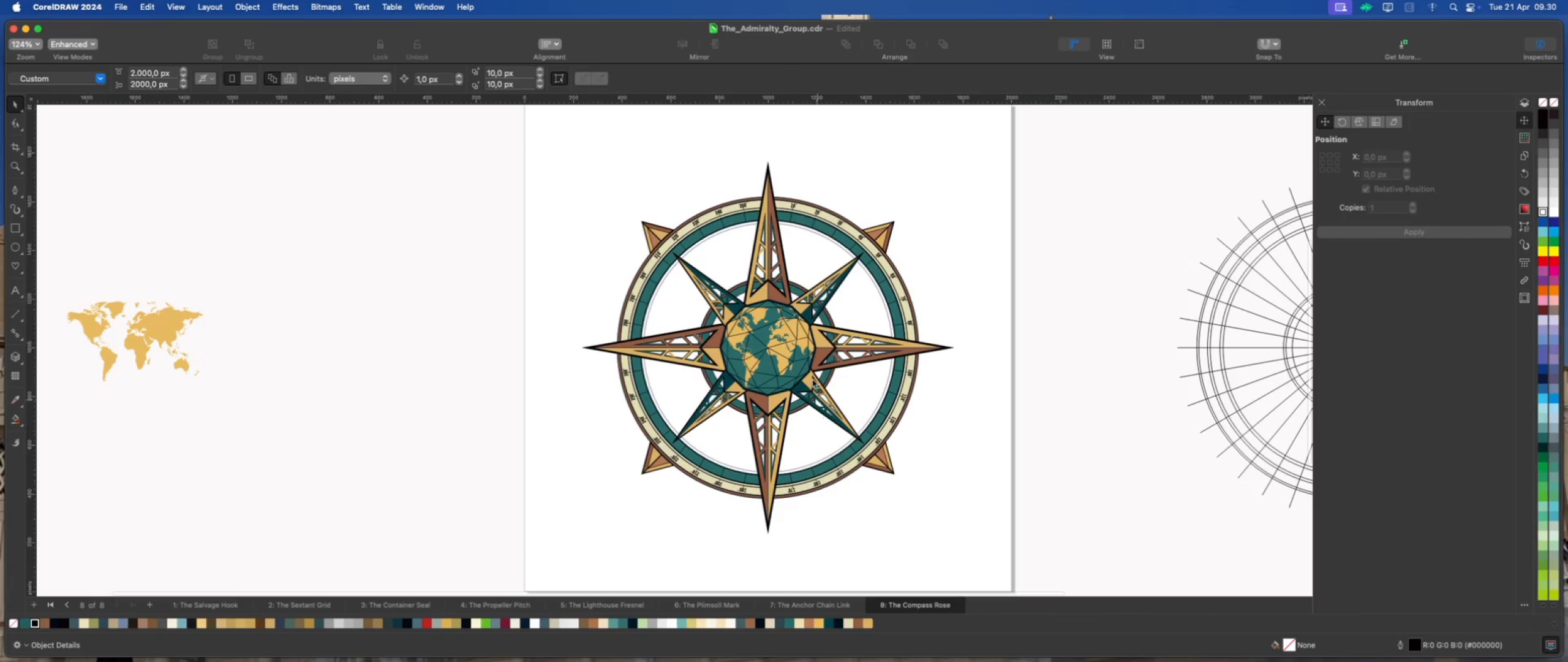 
scroll: coordinate [762, 341], scroll_direction: up, amount: 7.0
 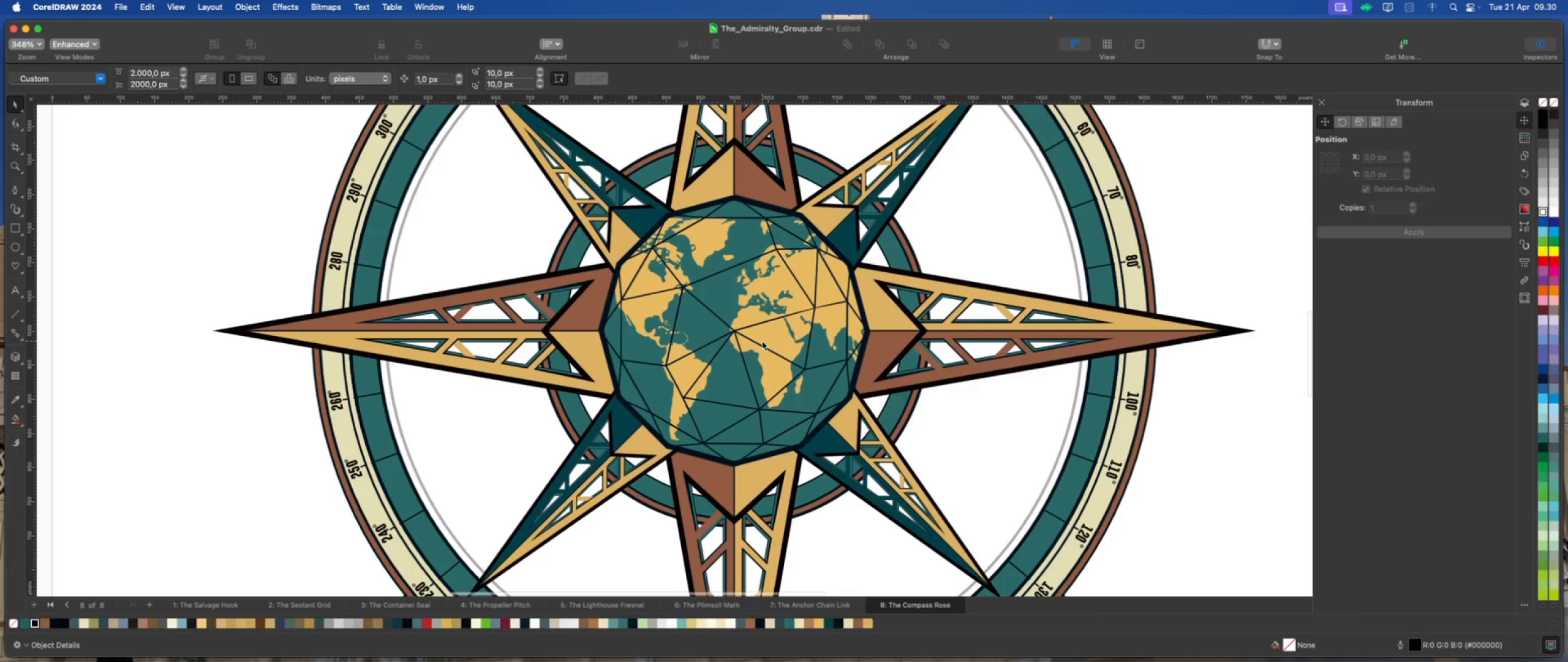 
scroll: coordinate [762, 341], scroll_direction: down, amount: 7.0
 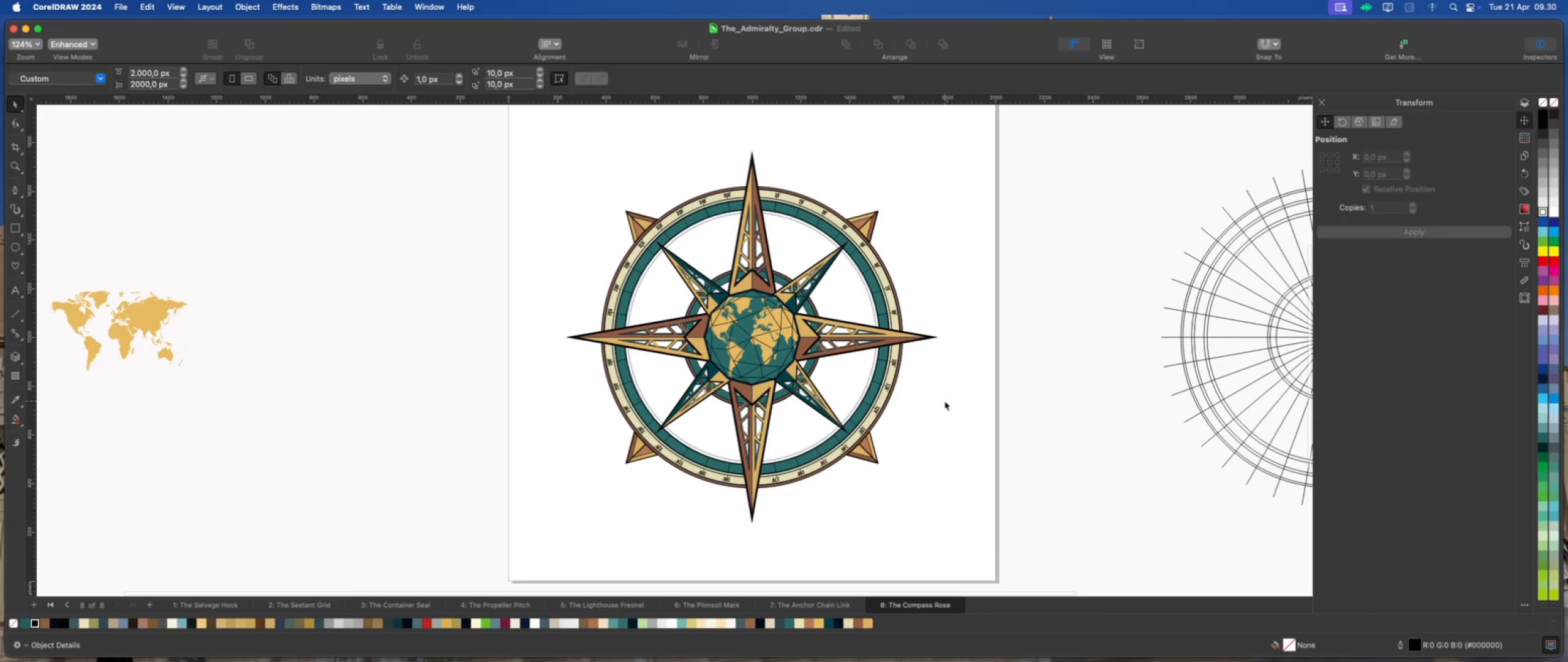 
left_click([944, 401])
 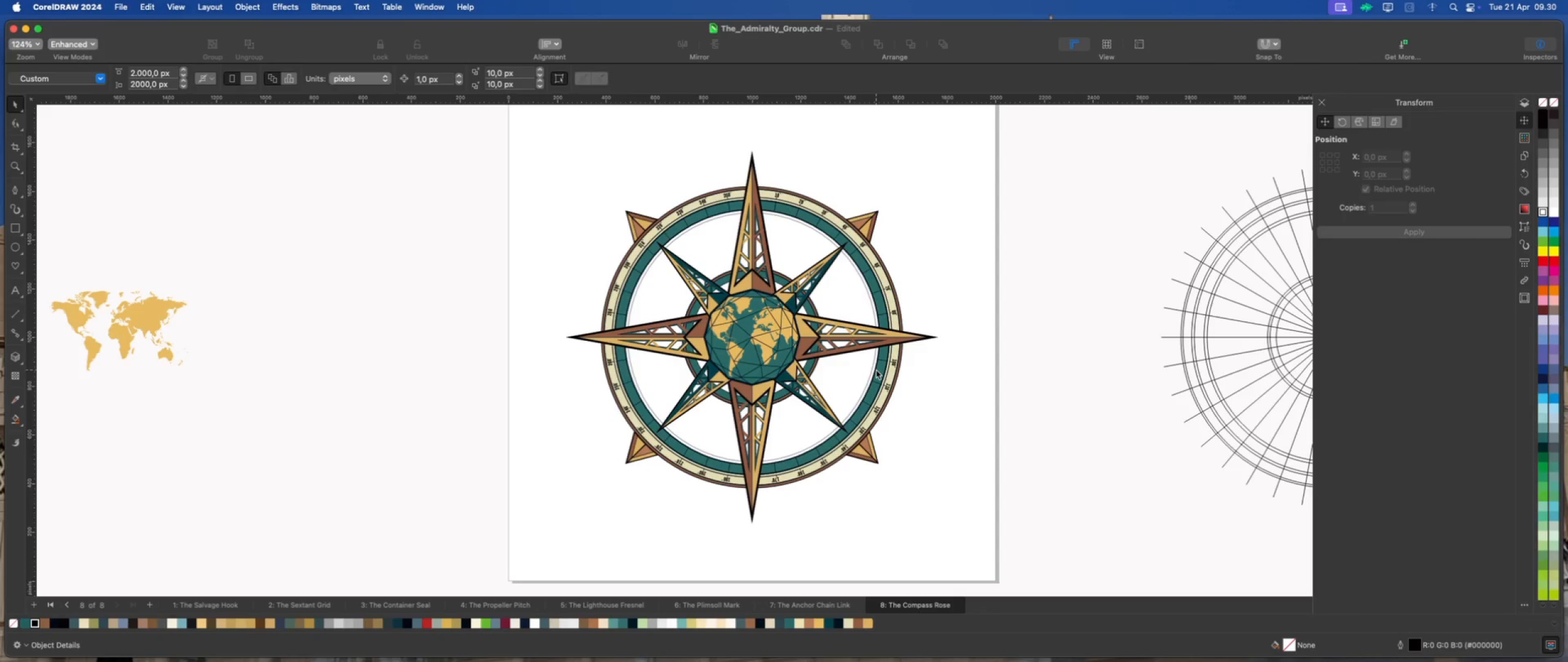 
left_click([952, 399])
 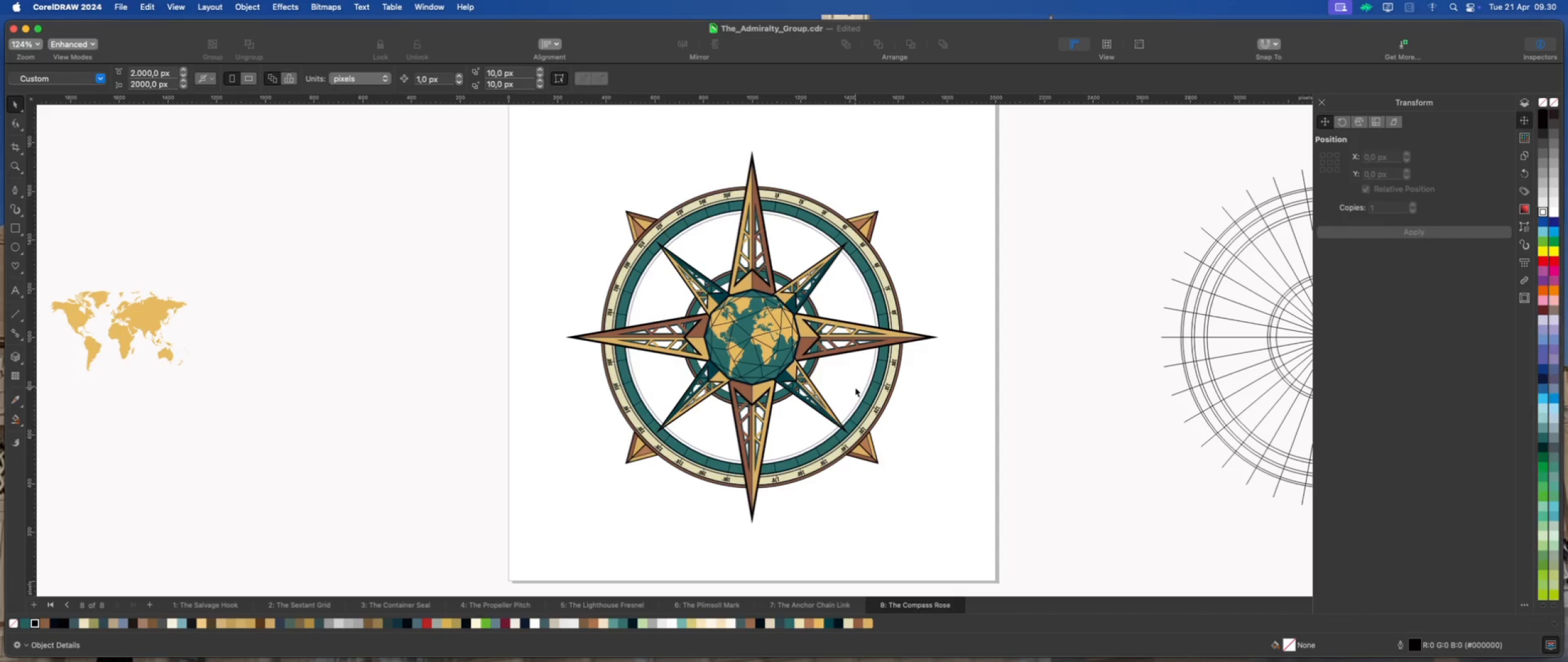 
scroll: coordinate [790, 379], scroll_direction: down, amount: 2.0
 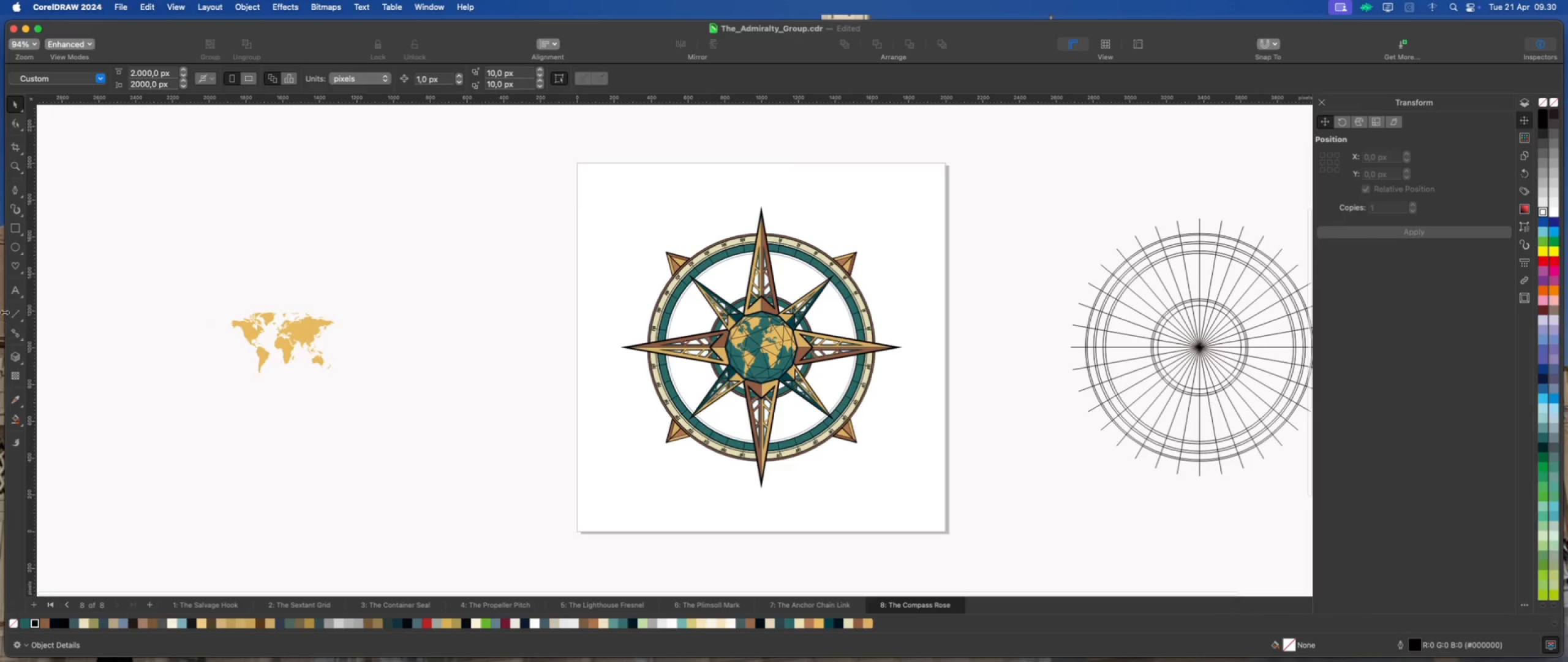 
left_click([12, 290])
 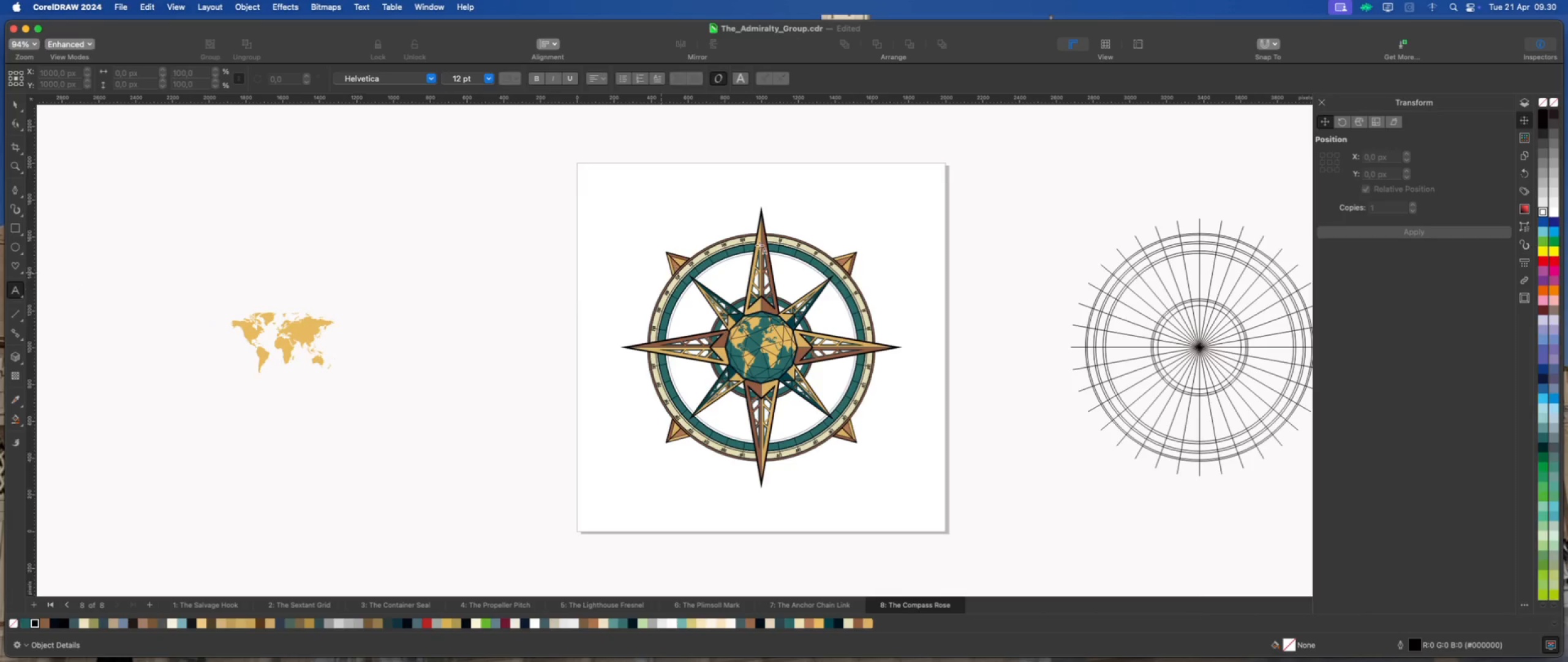 
scroll: coordinate [760, 226], scroll_direction: up, amount: 2.0
 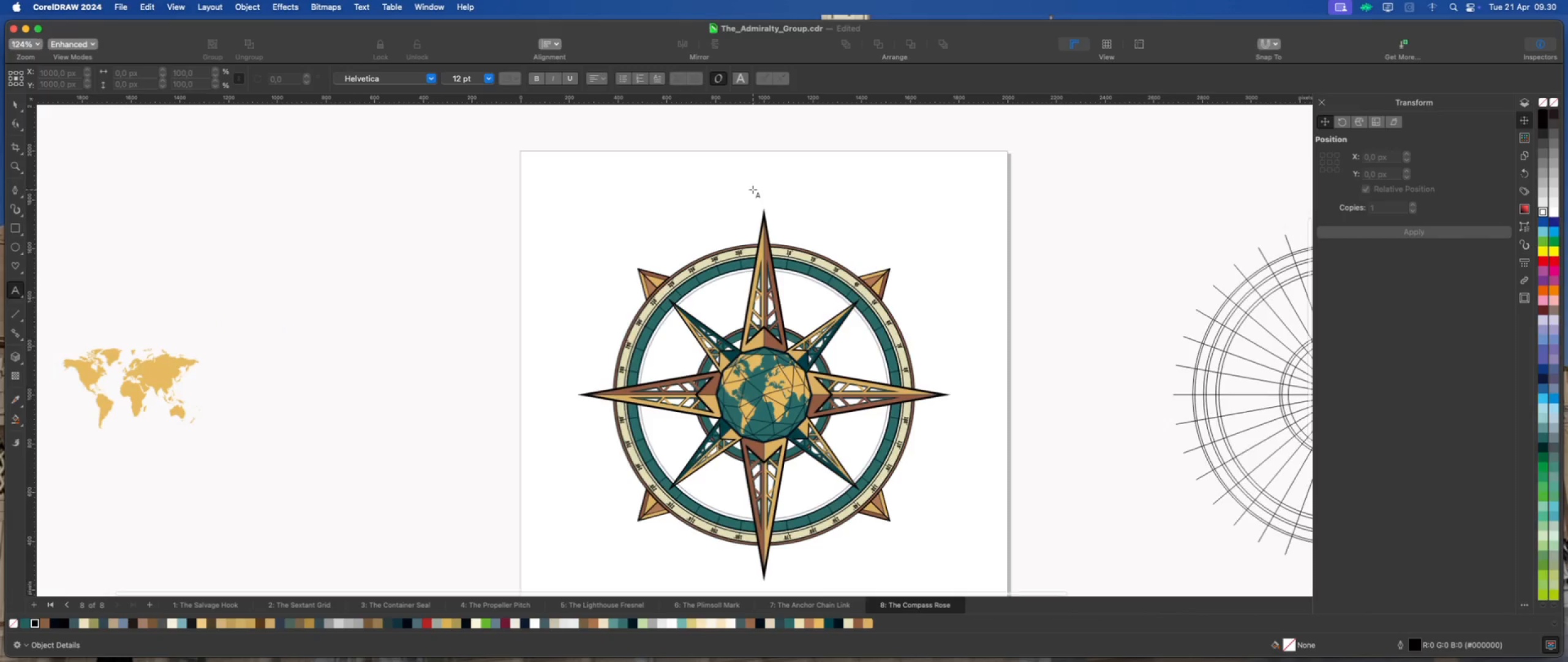 
left_click([756, 188])
 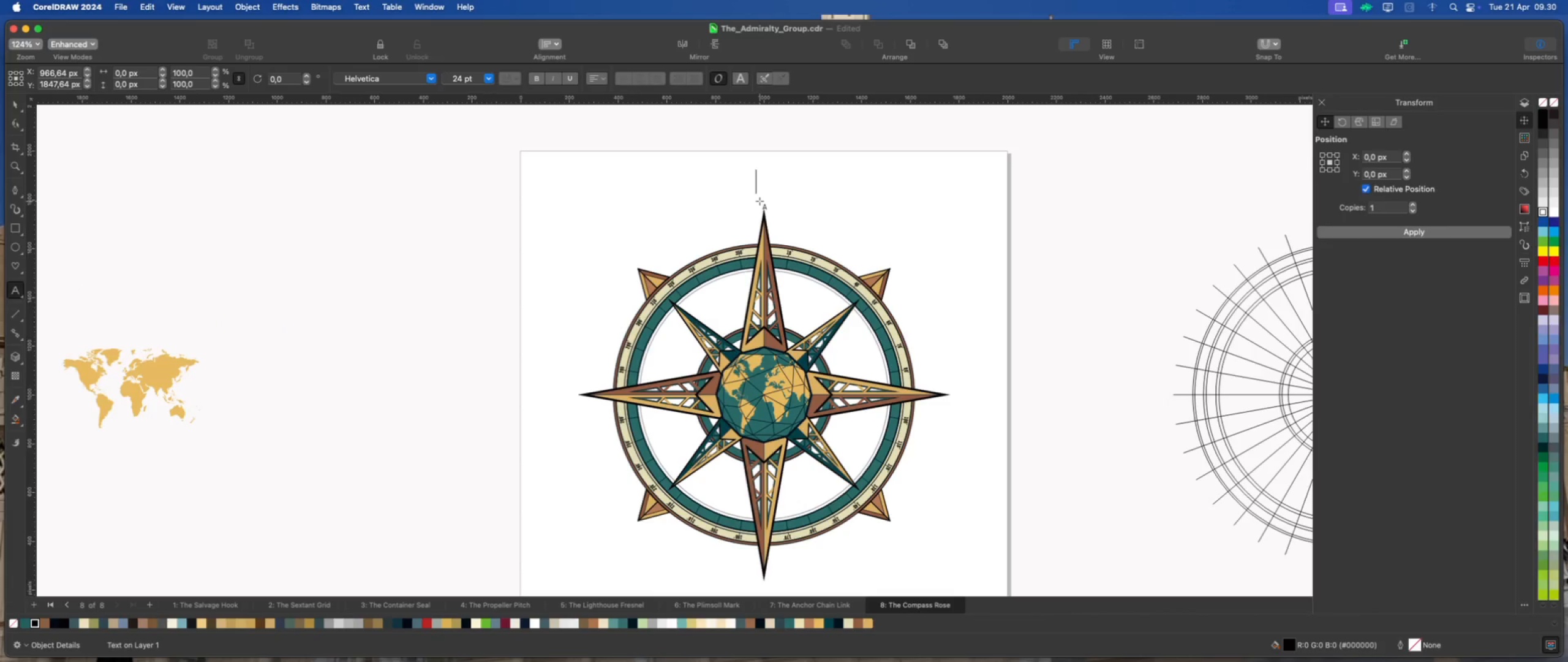 
key(Shift+N)
 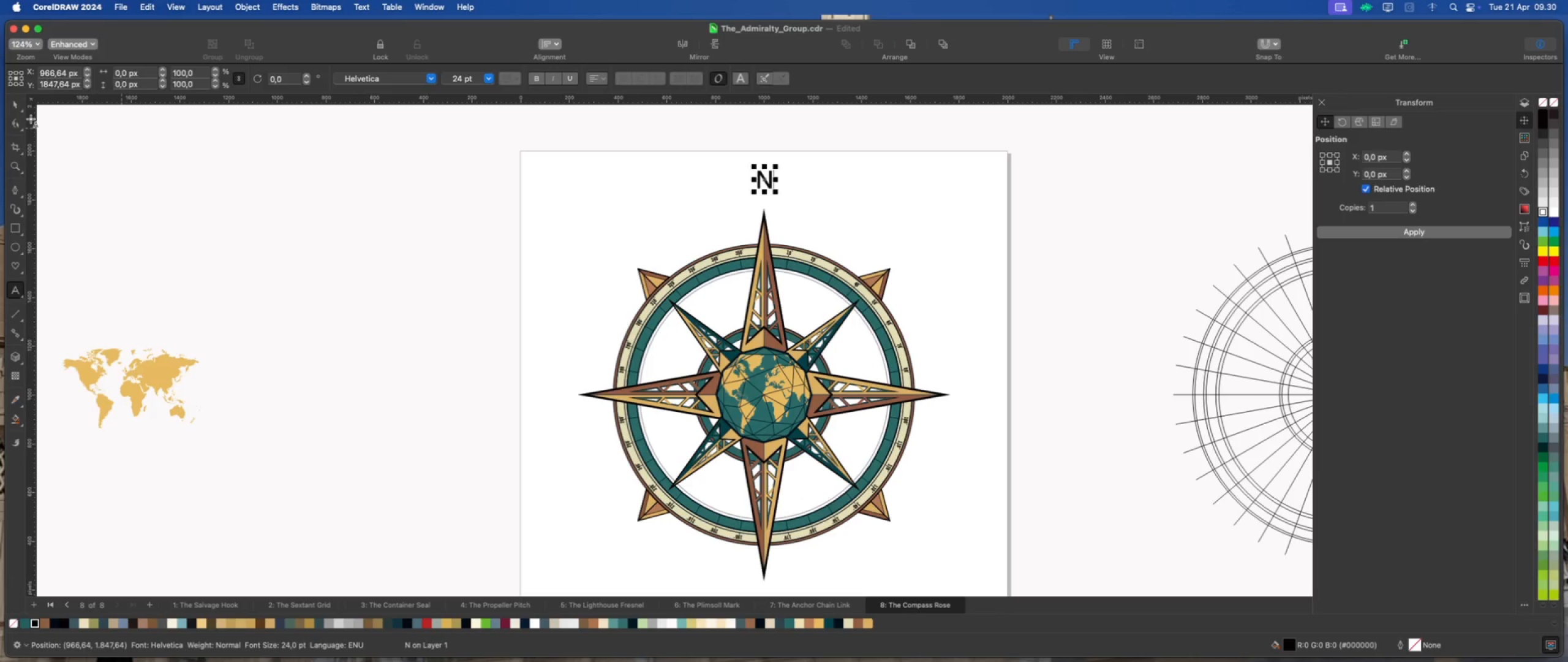 
left_click([18, 99])
 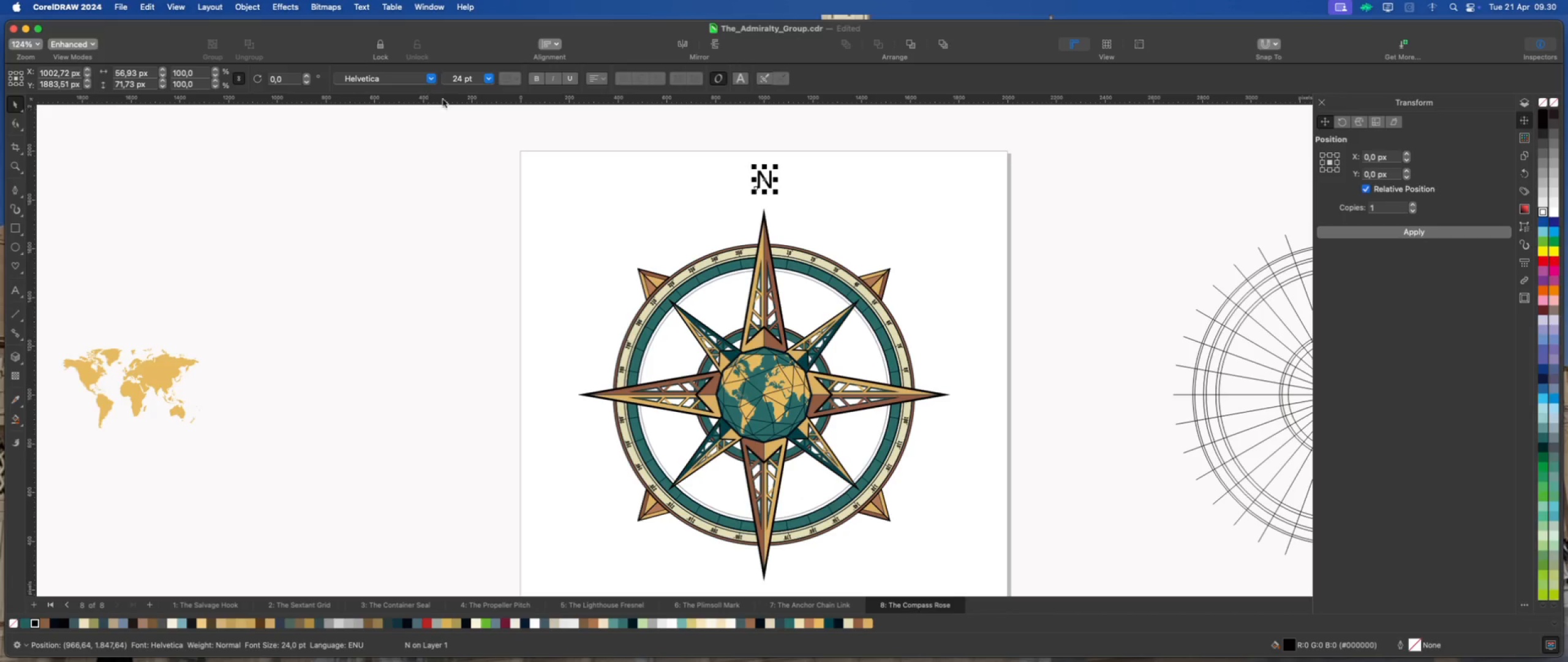 
left_click([434, 80])
 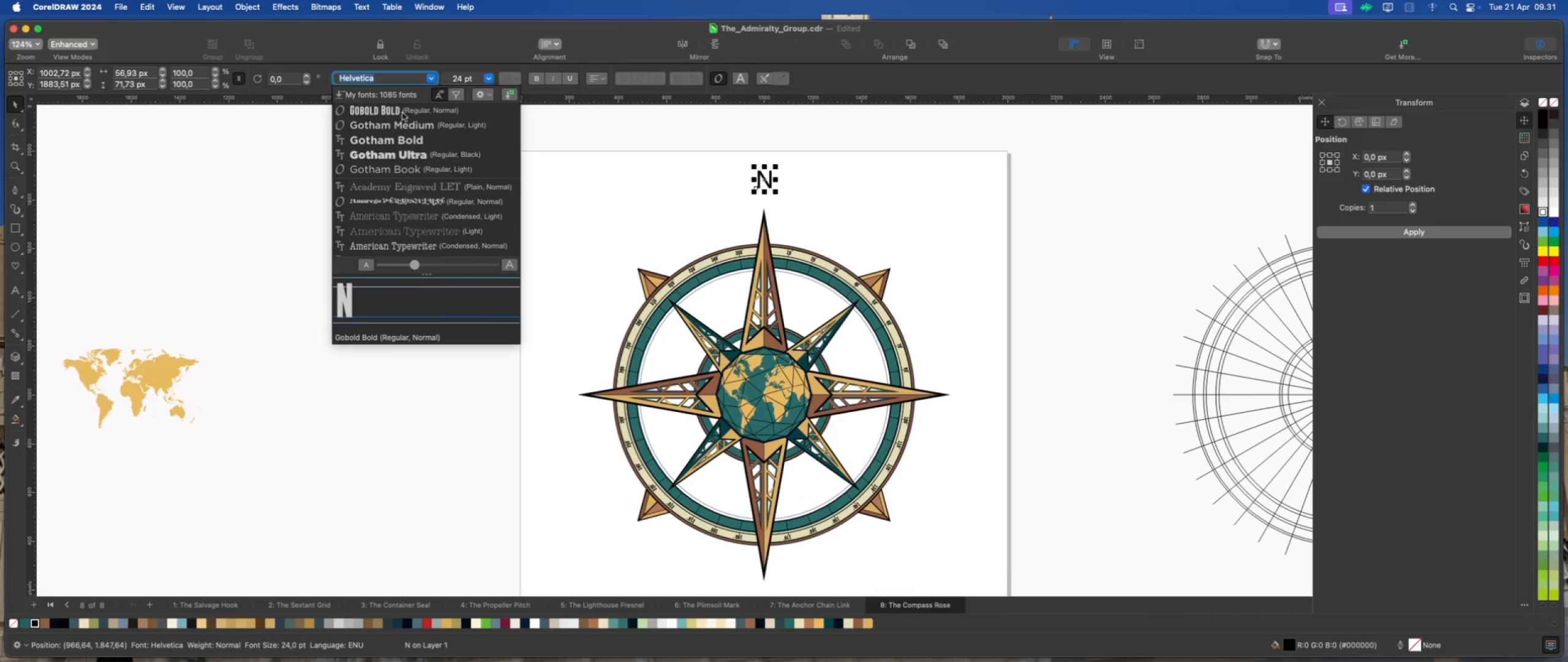 
left_click([403, 112])
 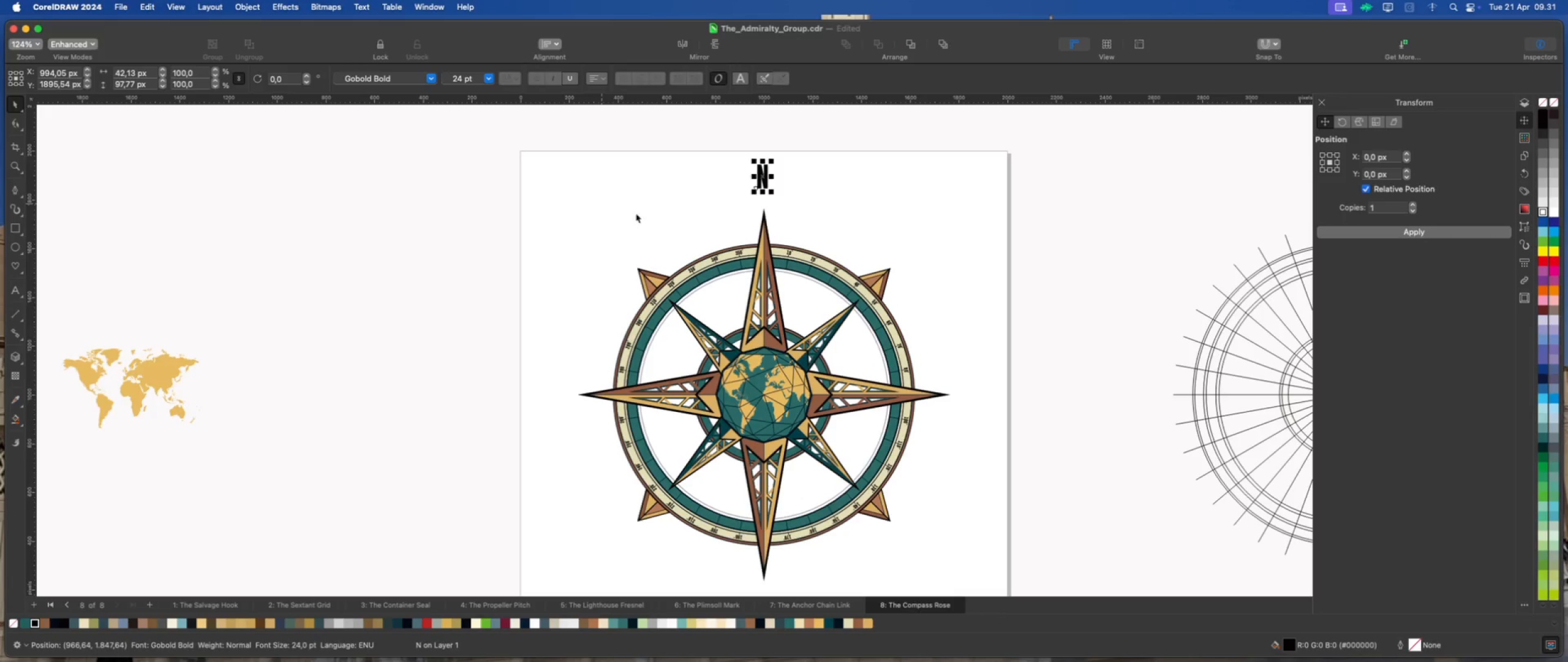 
scroll: coordinate [750, 225], scroll_direction: up, amount: 1.0
 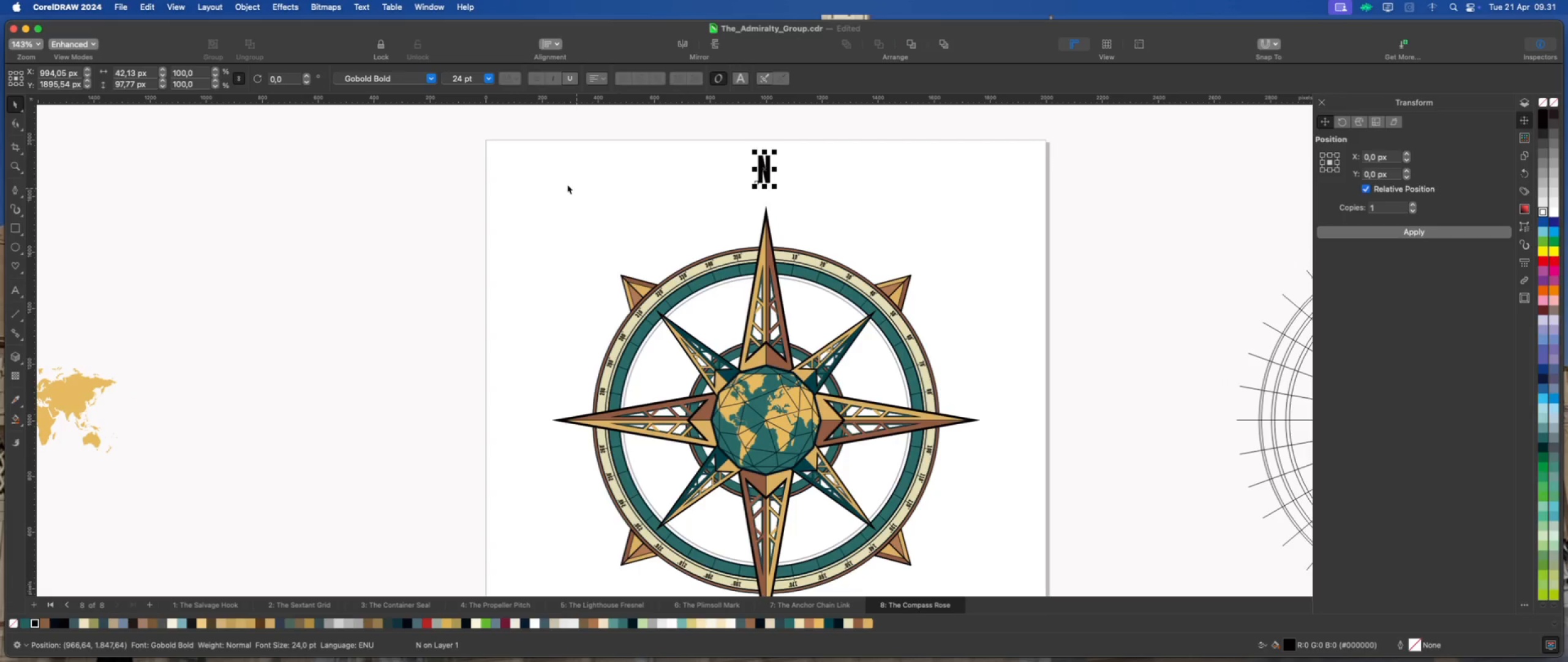 
left_click([434, 74])
 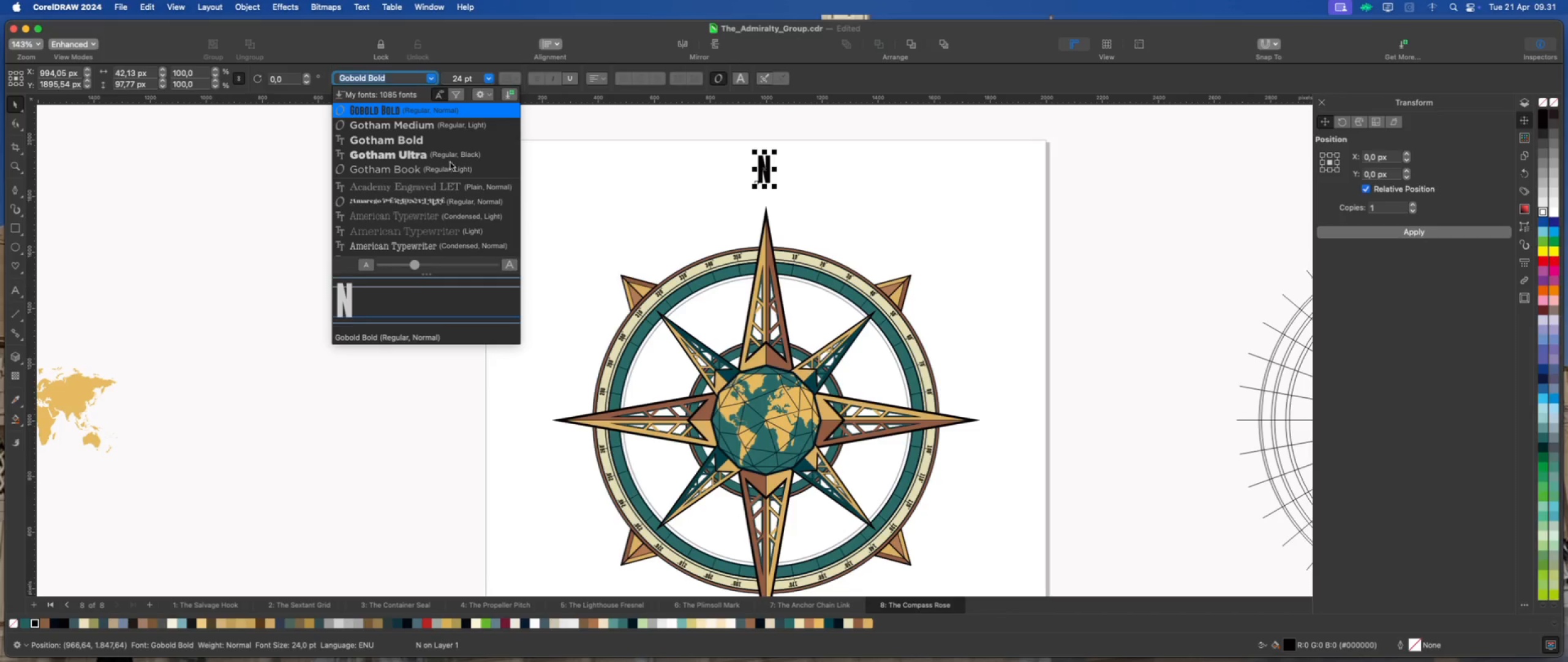 
scroll: coordinate [453, 228], scroll_direction: down, amount: 266.0
 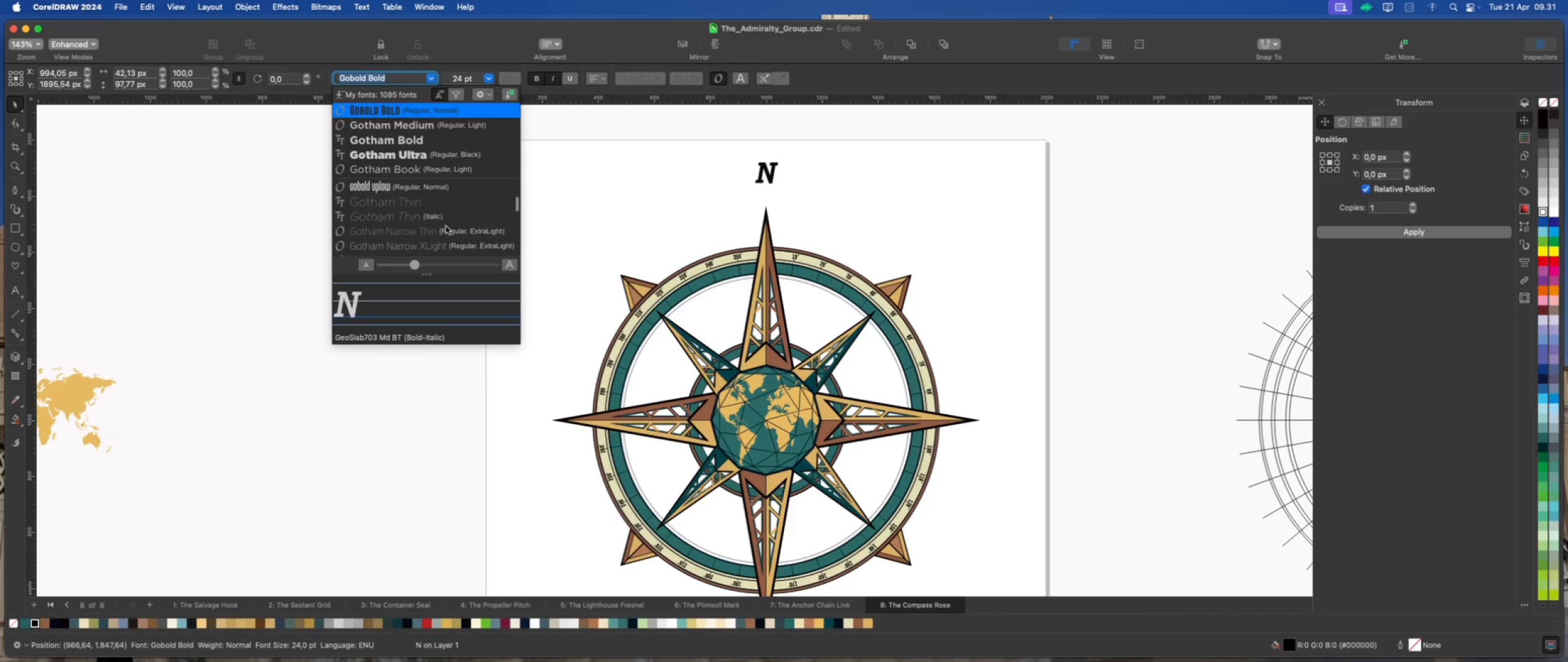 
scroll: coordinate [437, 230], scroll_direction: up, amount: 6.0
 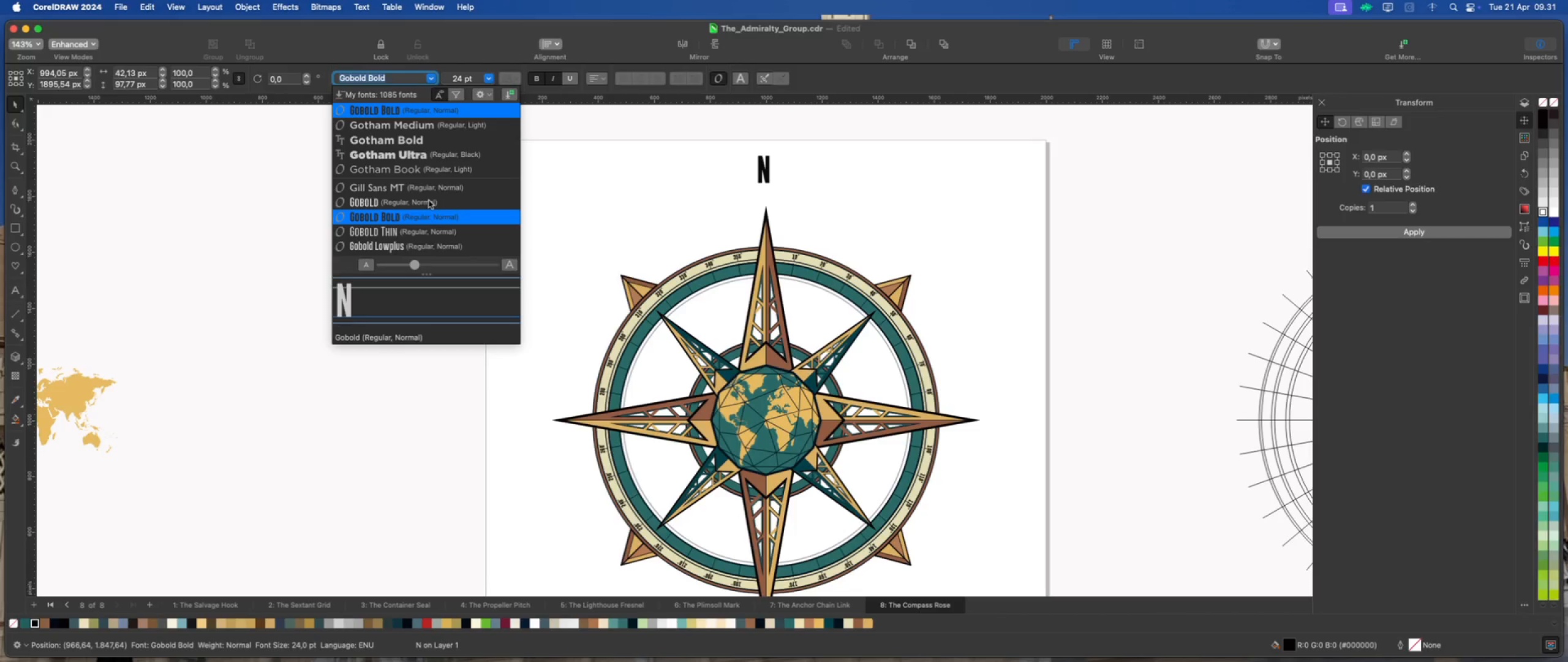 
left_click([428, 202])
 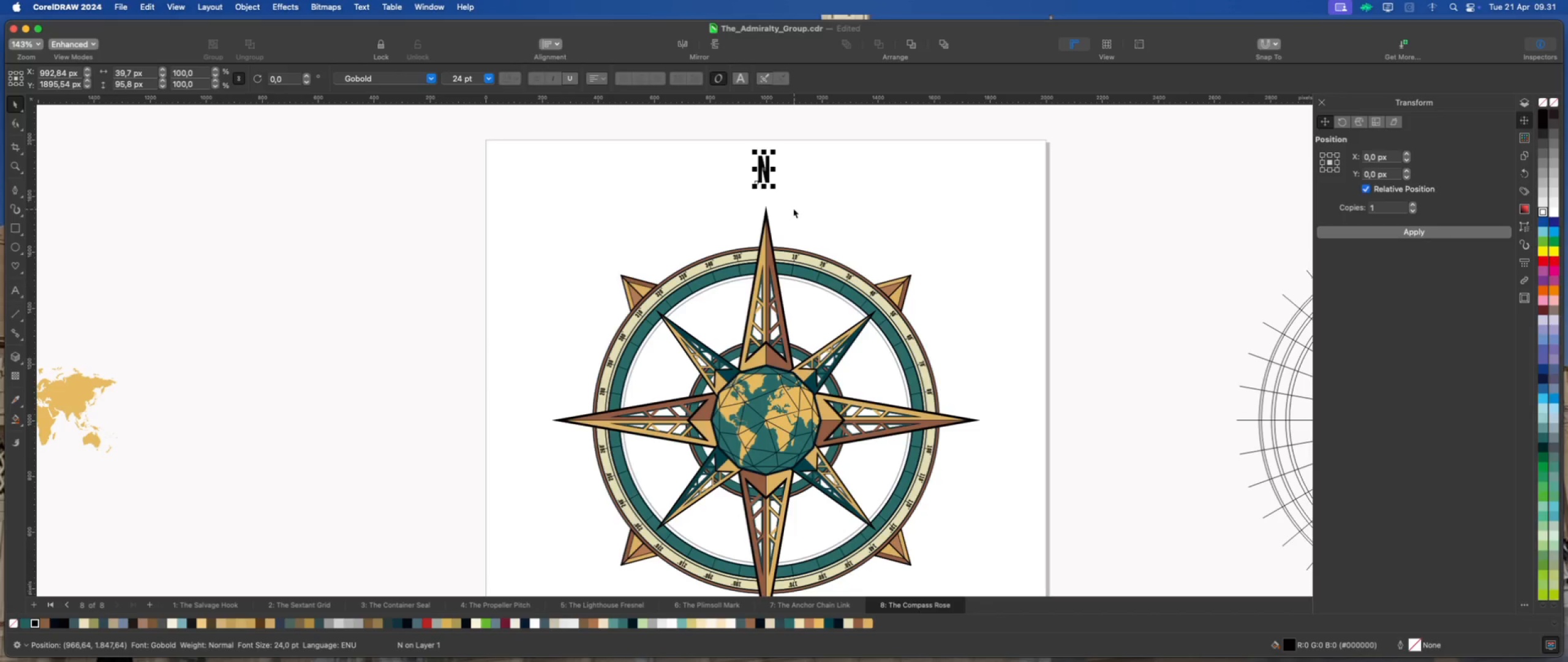 
scroll: coordinate [774, 204], scroll_direction: up, amount: 1.0
 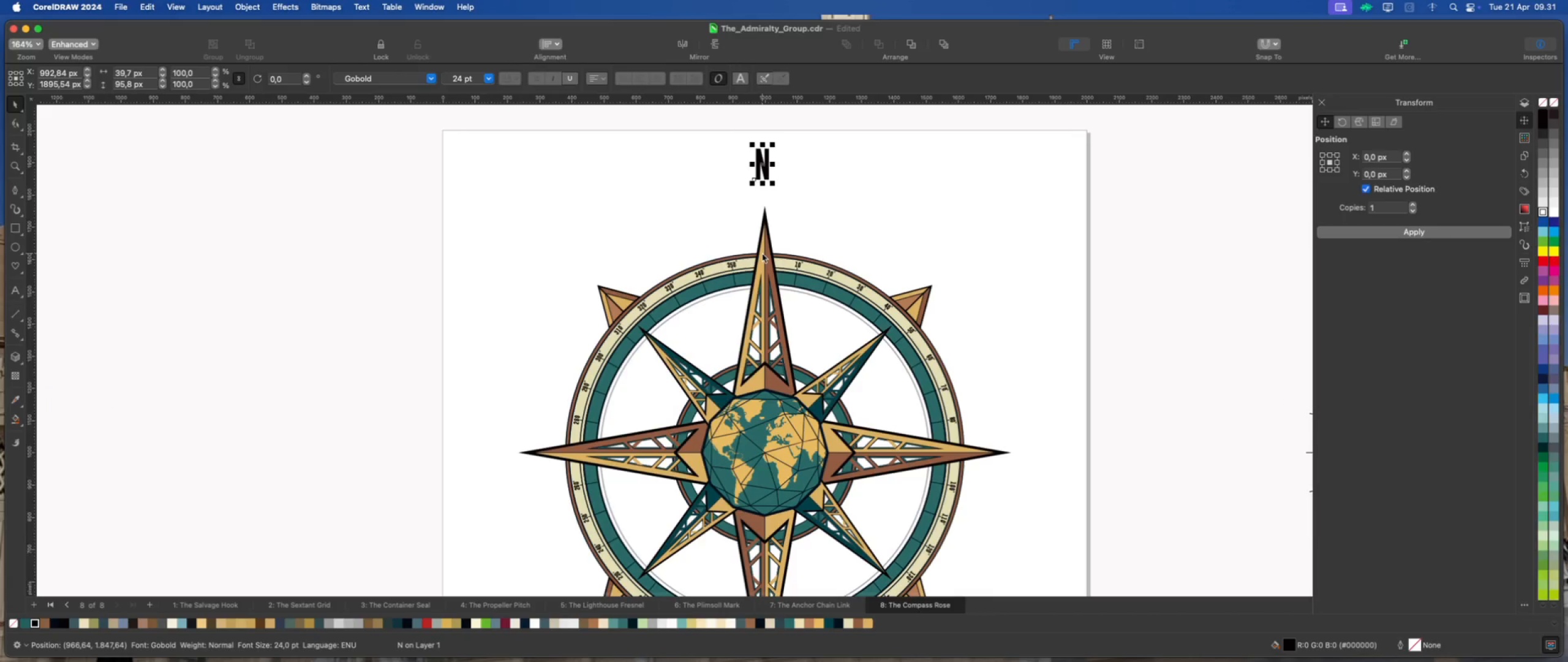 
hold_key(key=ShiftLeft, duration=0.49)
left_click([764, 257])
 